 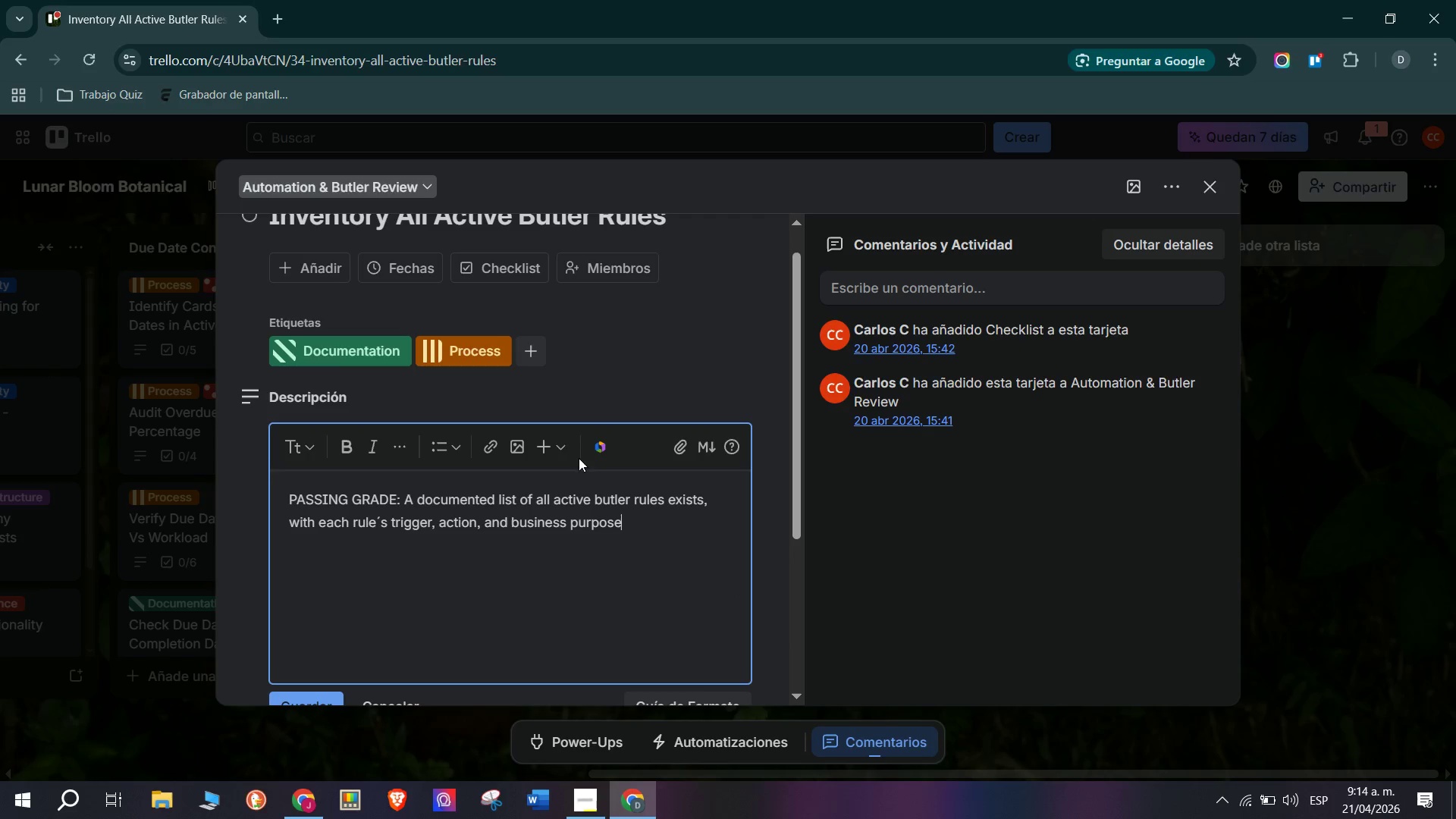 
key(Space)
 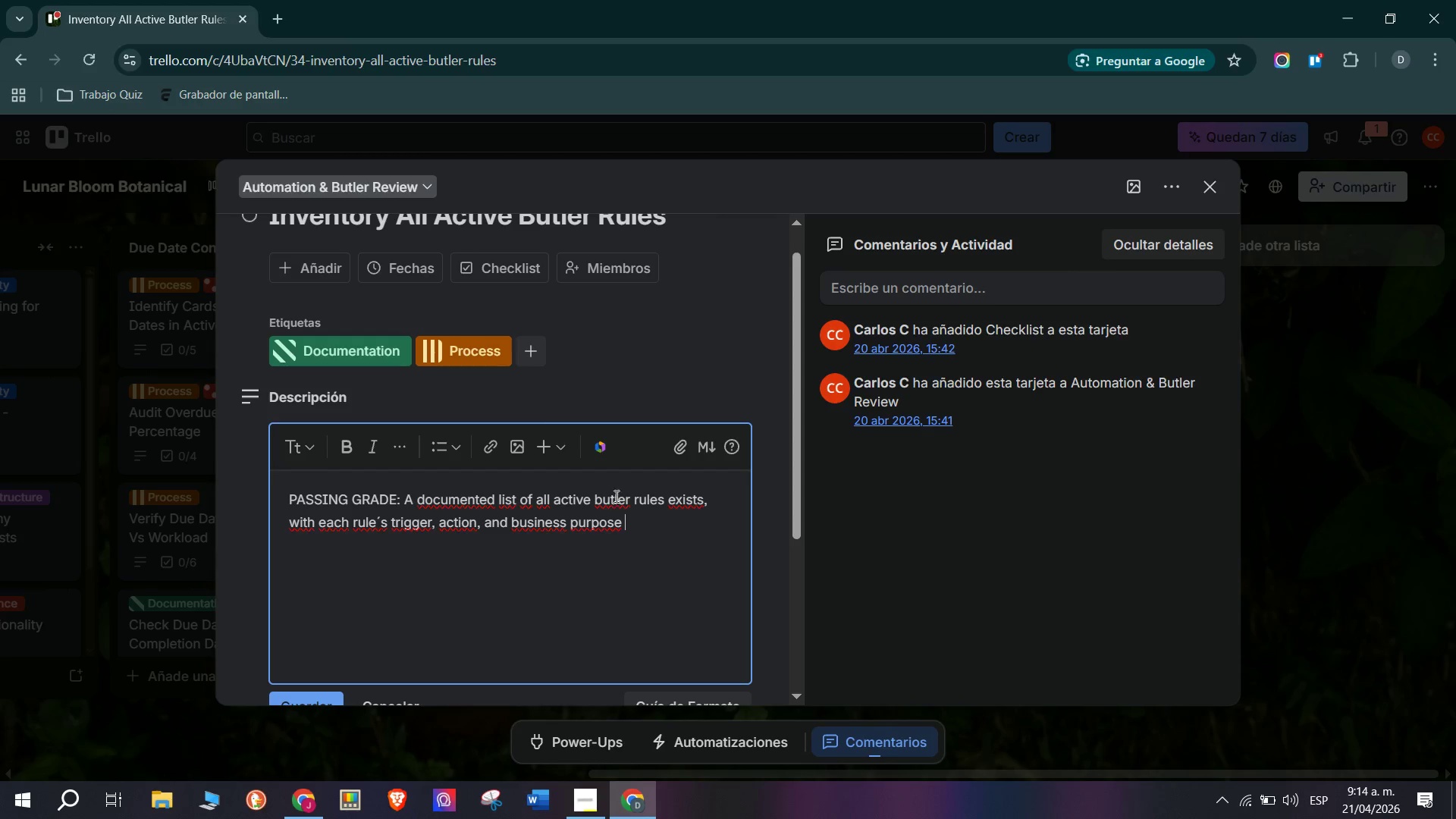 
wait(12.59)
 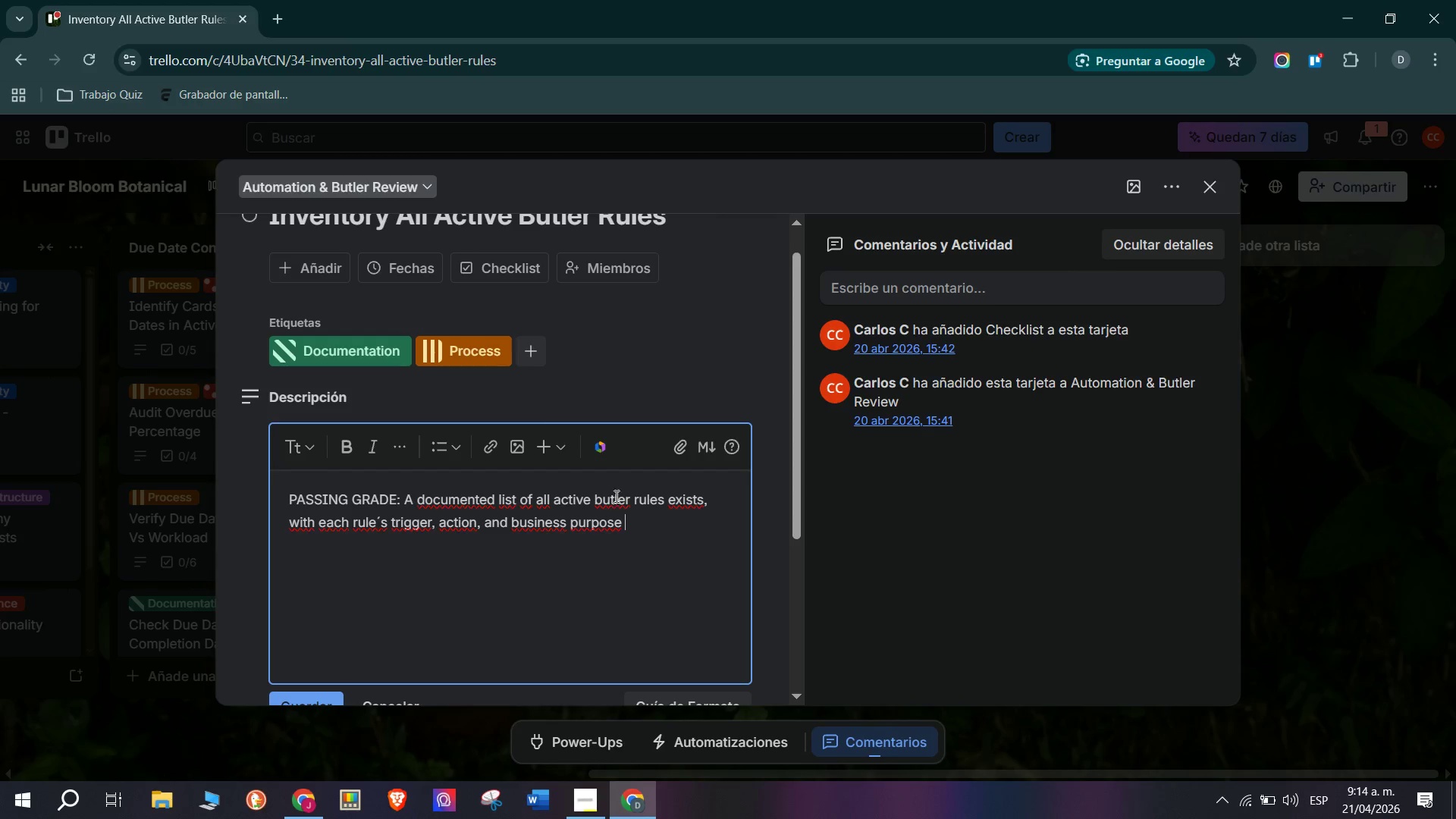 
type(explained in plain )
 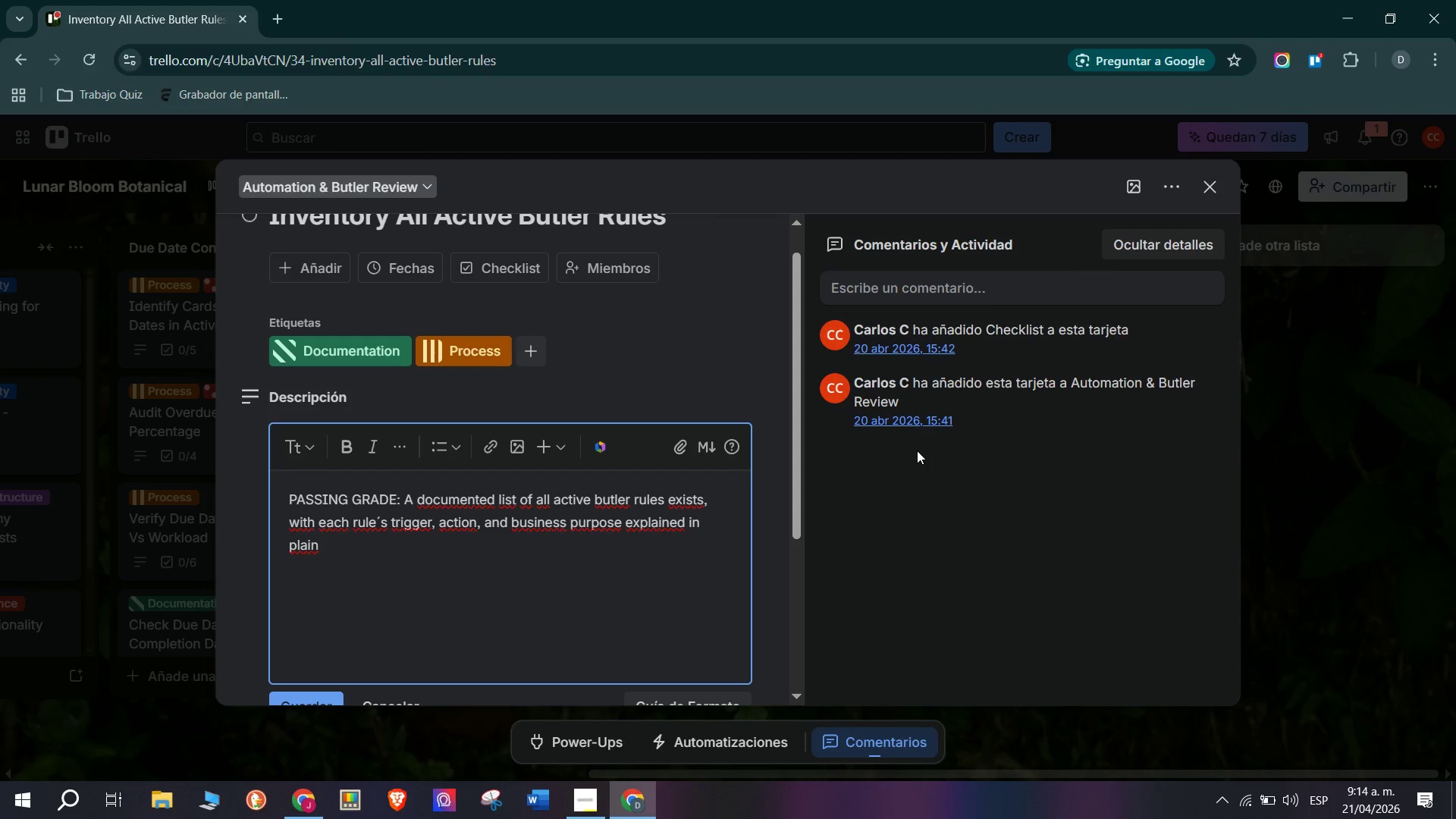 
type(langu)
 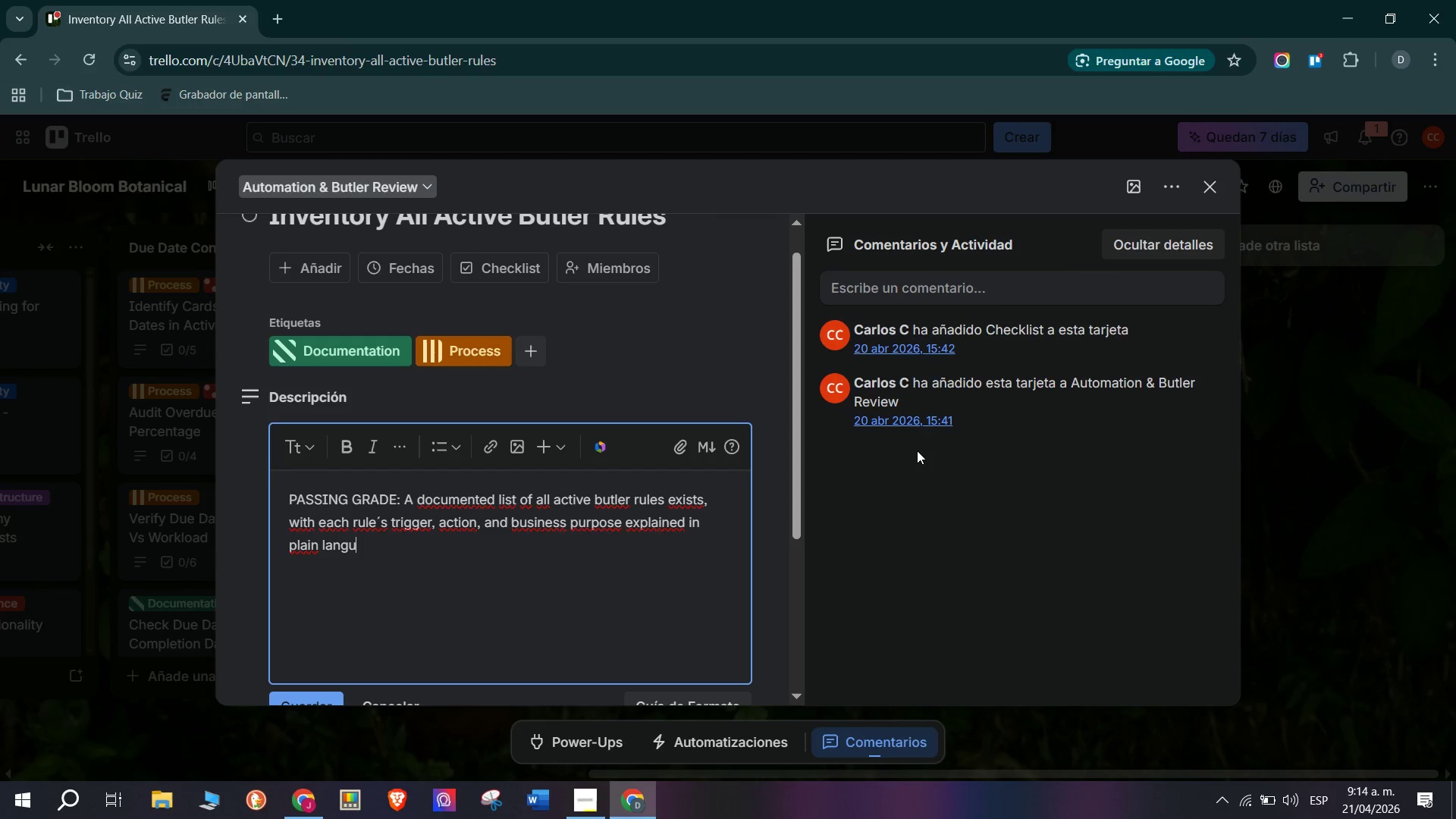 
type(age. V)
key(Backspace)
type(No )
 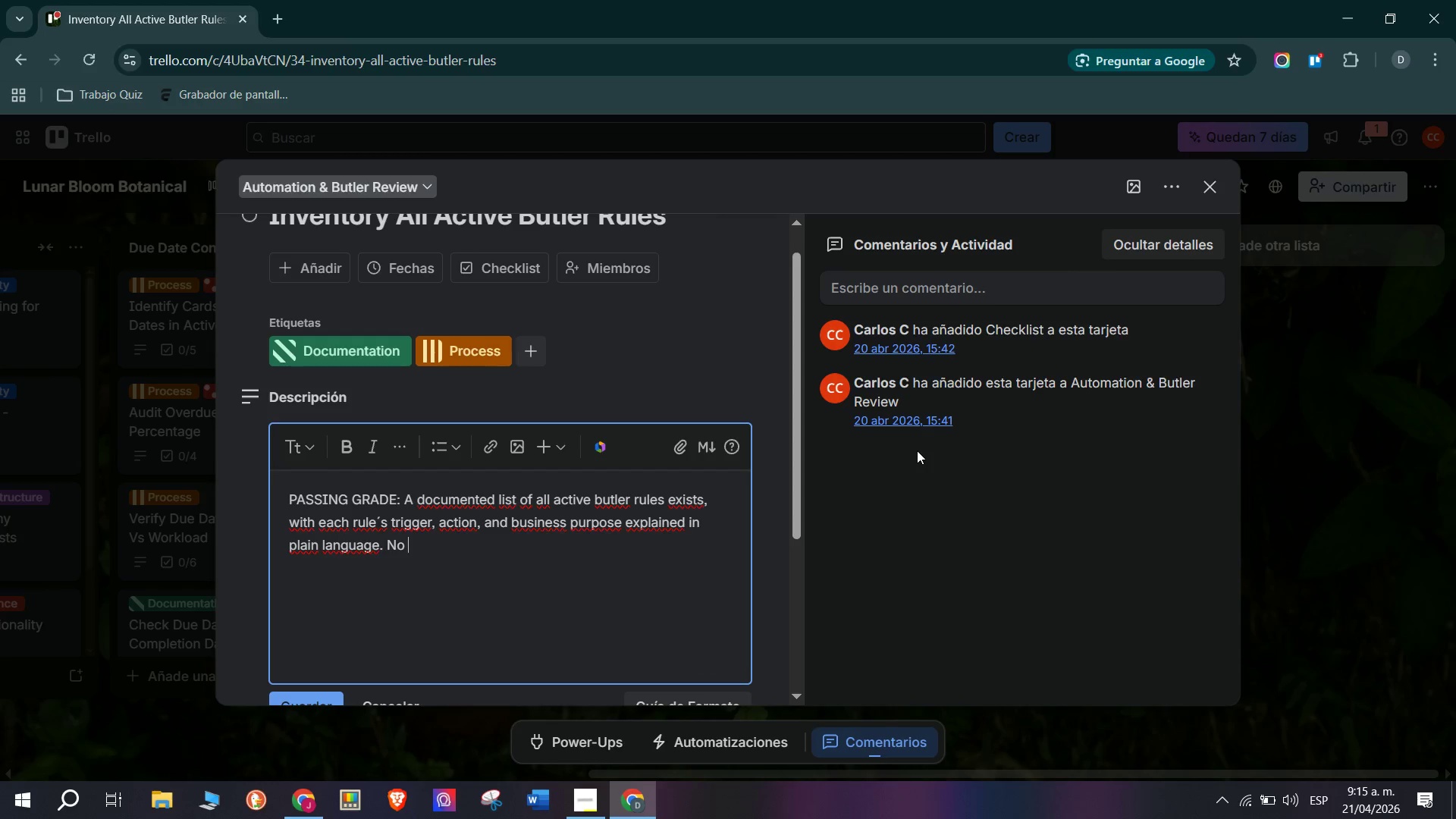 
type(@mis)
 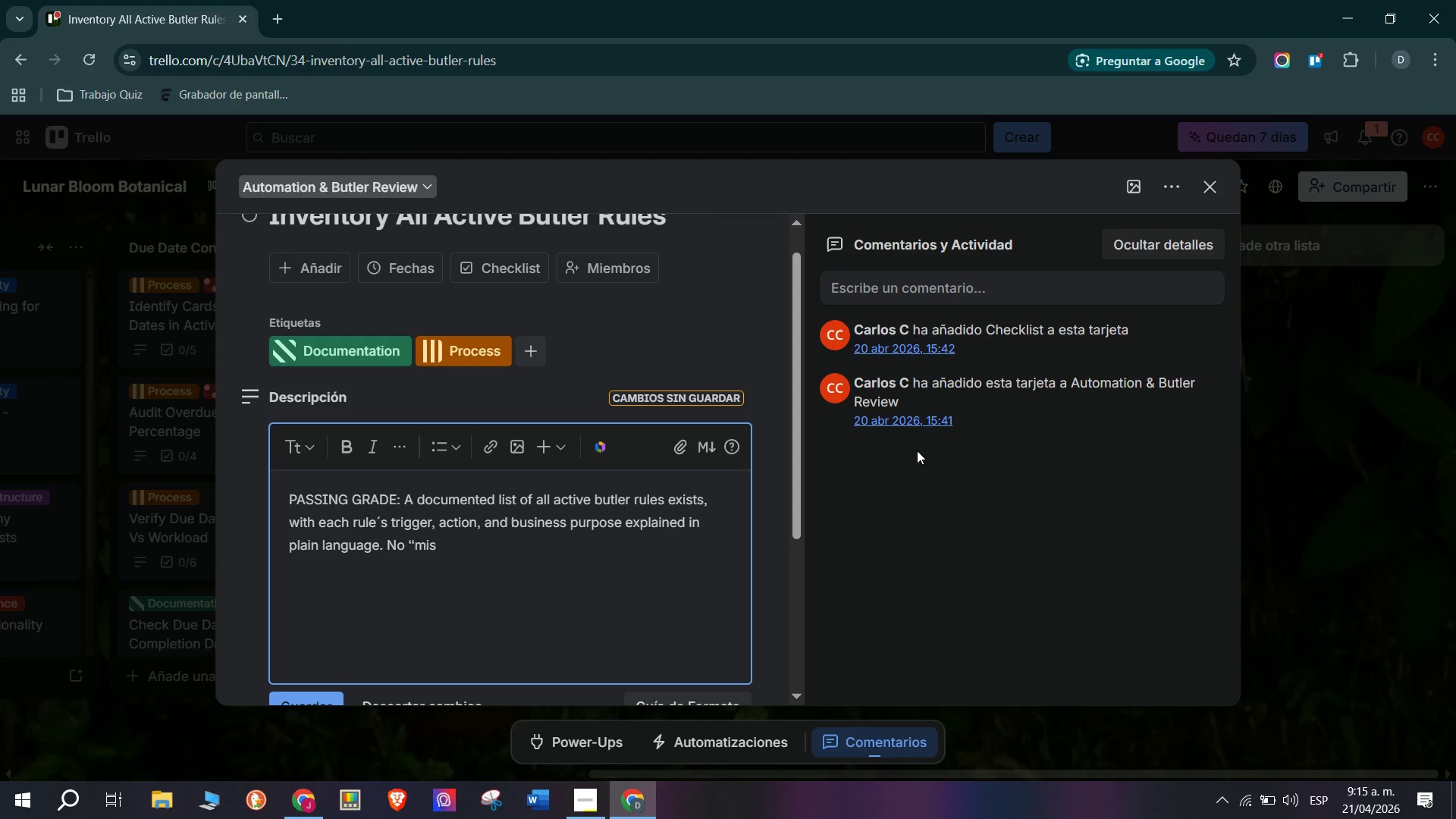 
wait(5.41)
 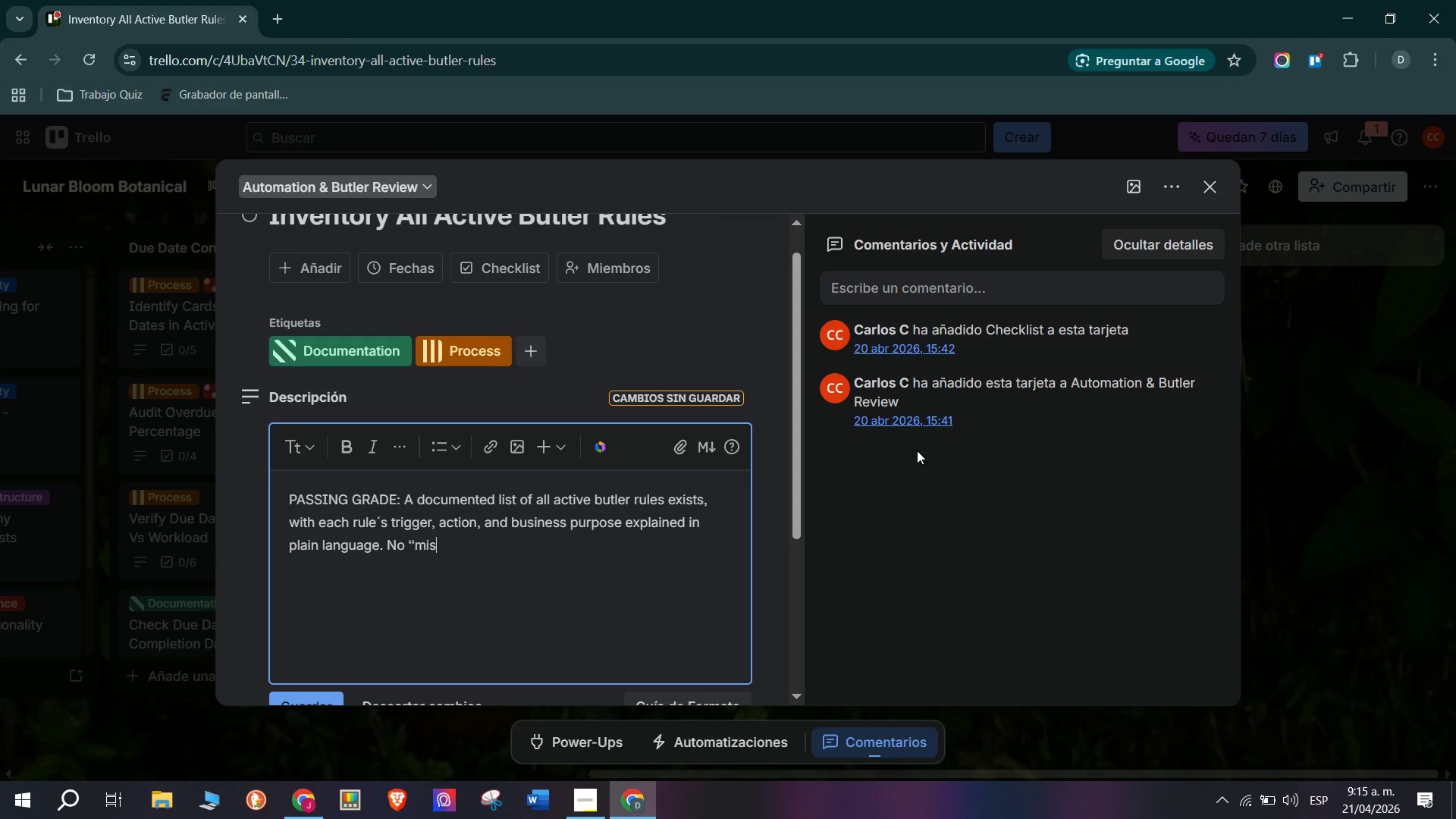 
key(Backspace)
key(Backspace)
type(ys )
 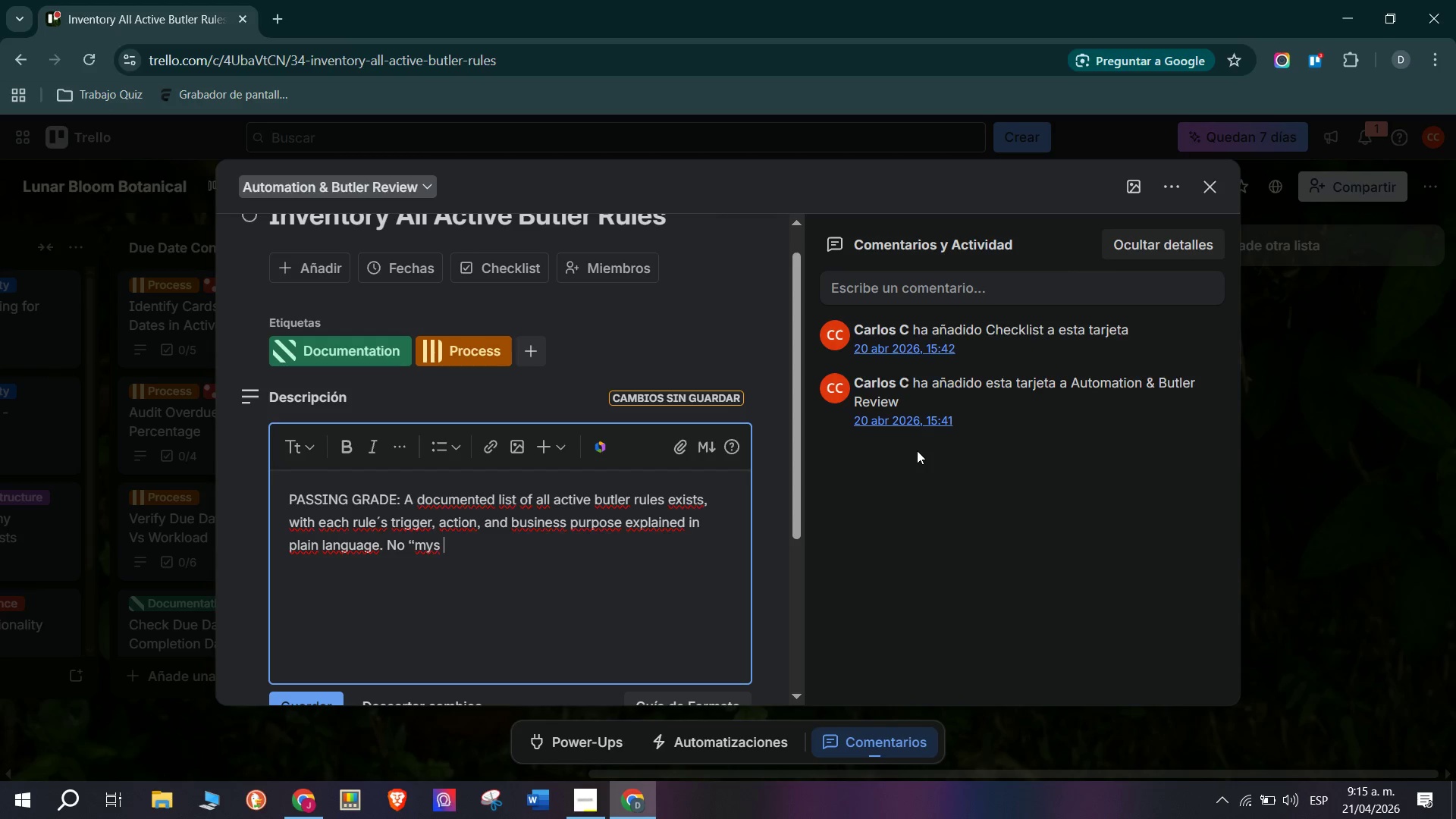 
key(Backspace)
 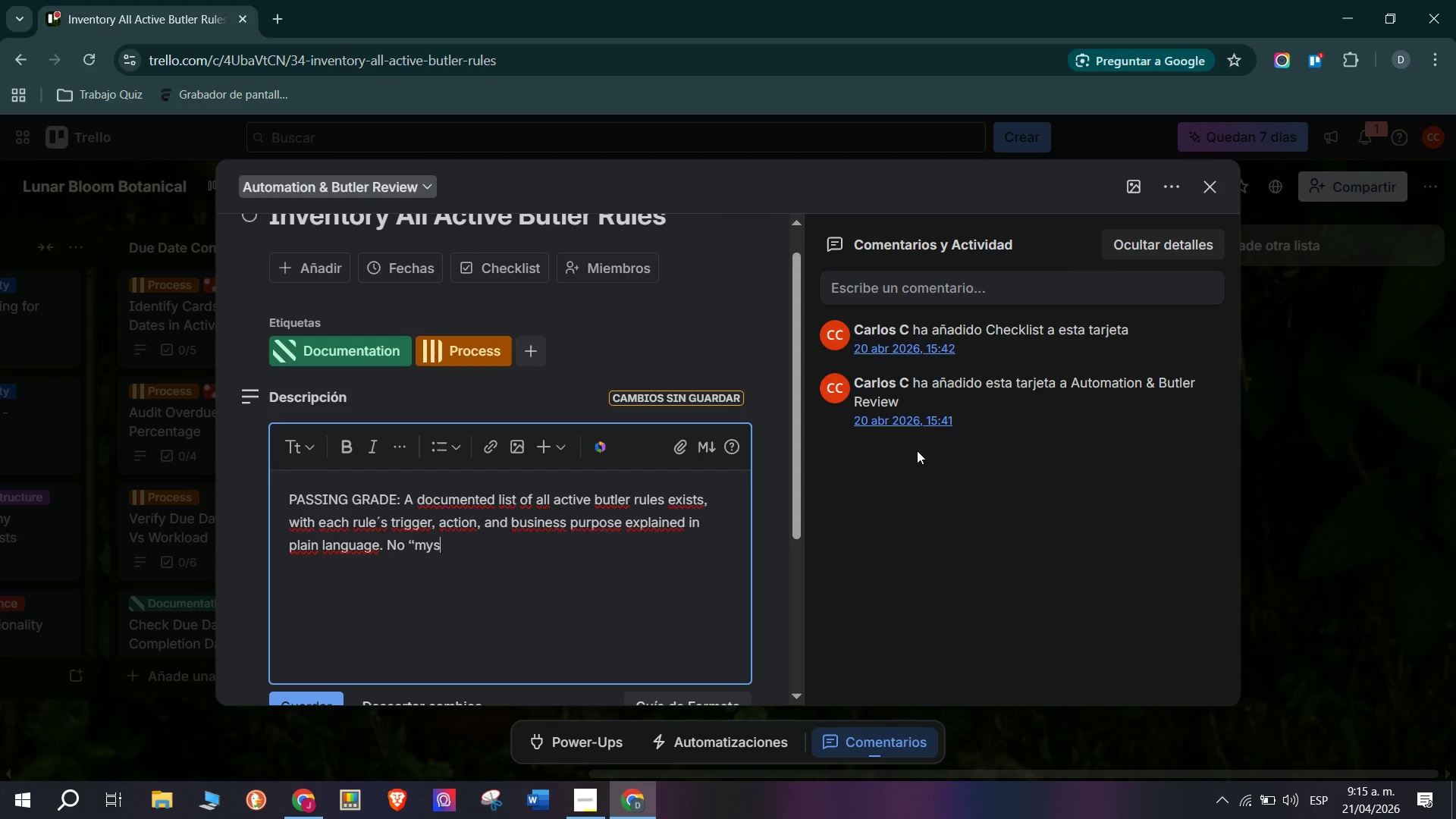 
wait(6.14)
 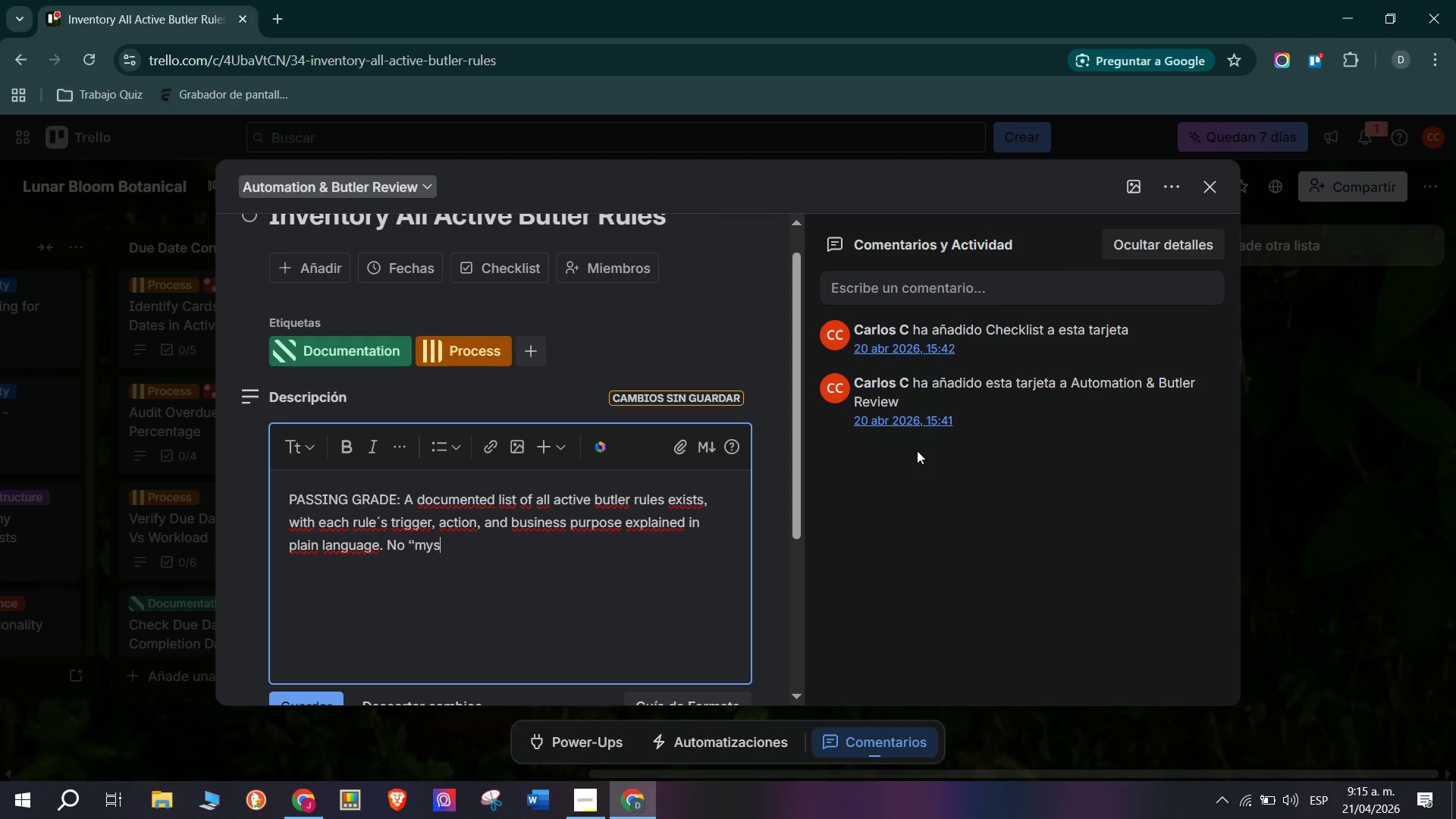 
type(teru)
key(Backspace)
type(y rules@ - every automation )
 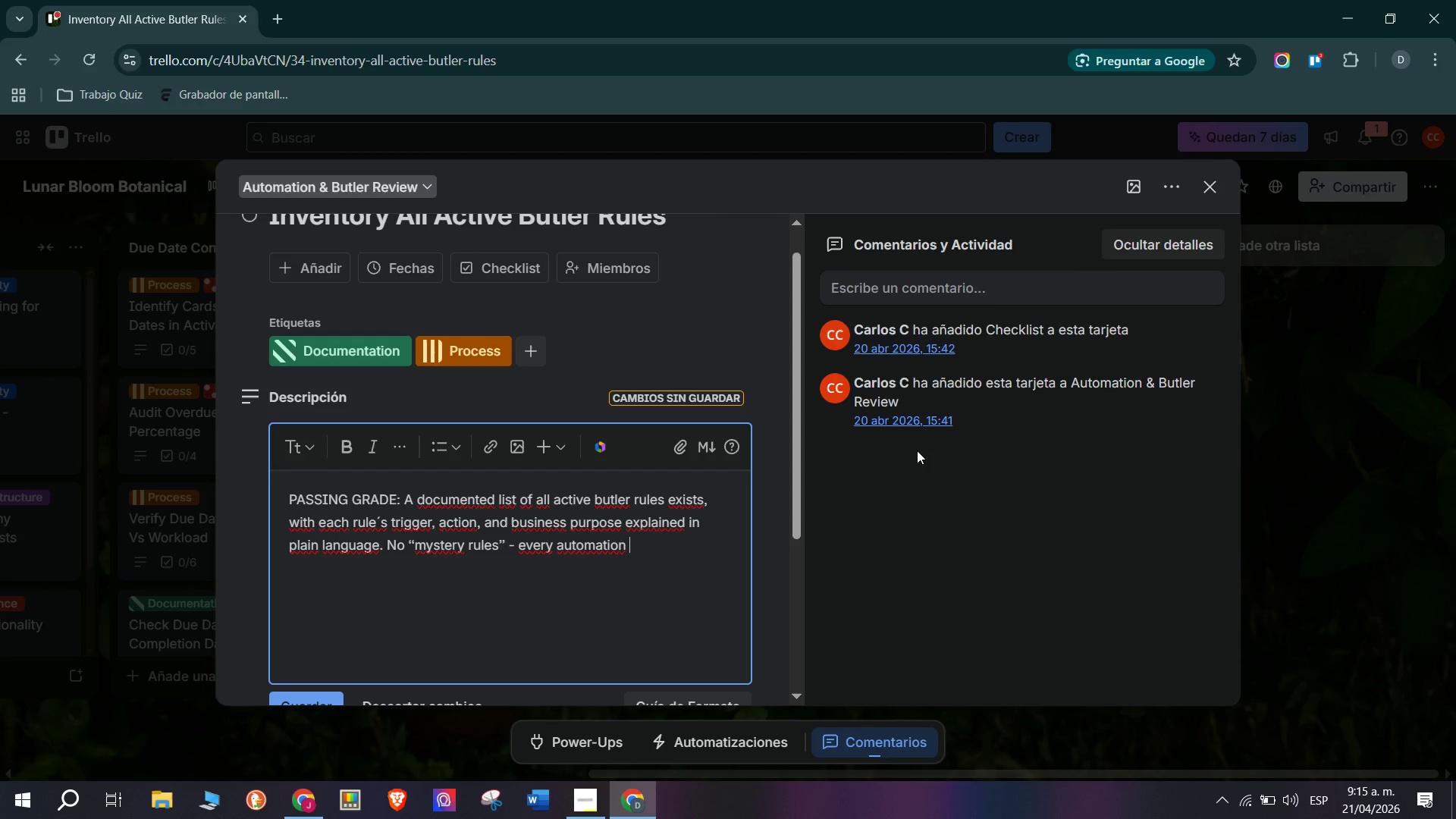 
type(has )
 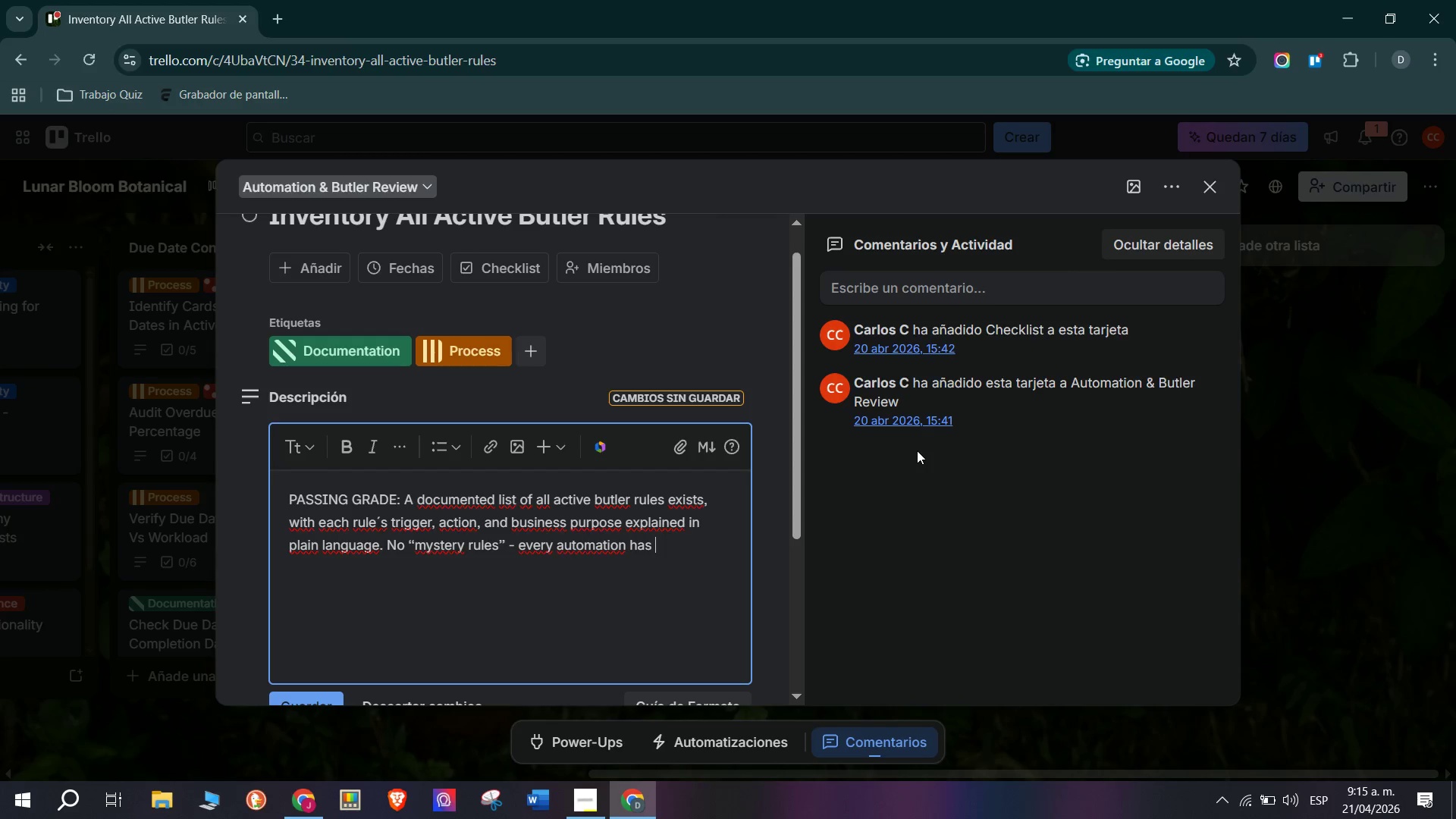 
type(a ne)
key(Backspace)
key(Backspace)
type(named who can explain wqh)
key(Backspace)
key(Backspace)
type(hu)
key(Backspace)
type(y it exisit)
key(Backspace)
key(Backspace)
type(ts.)
 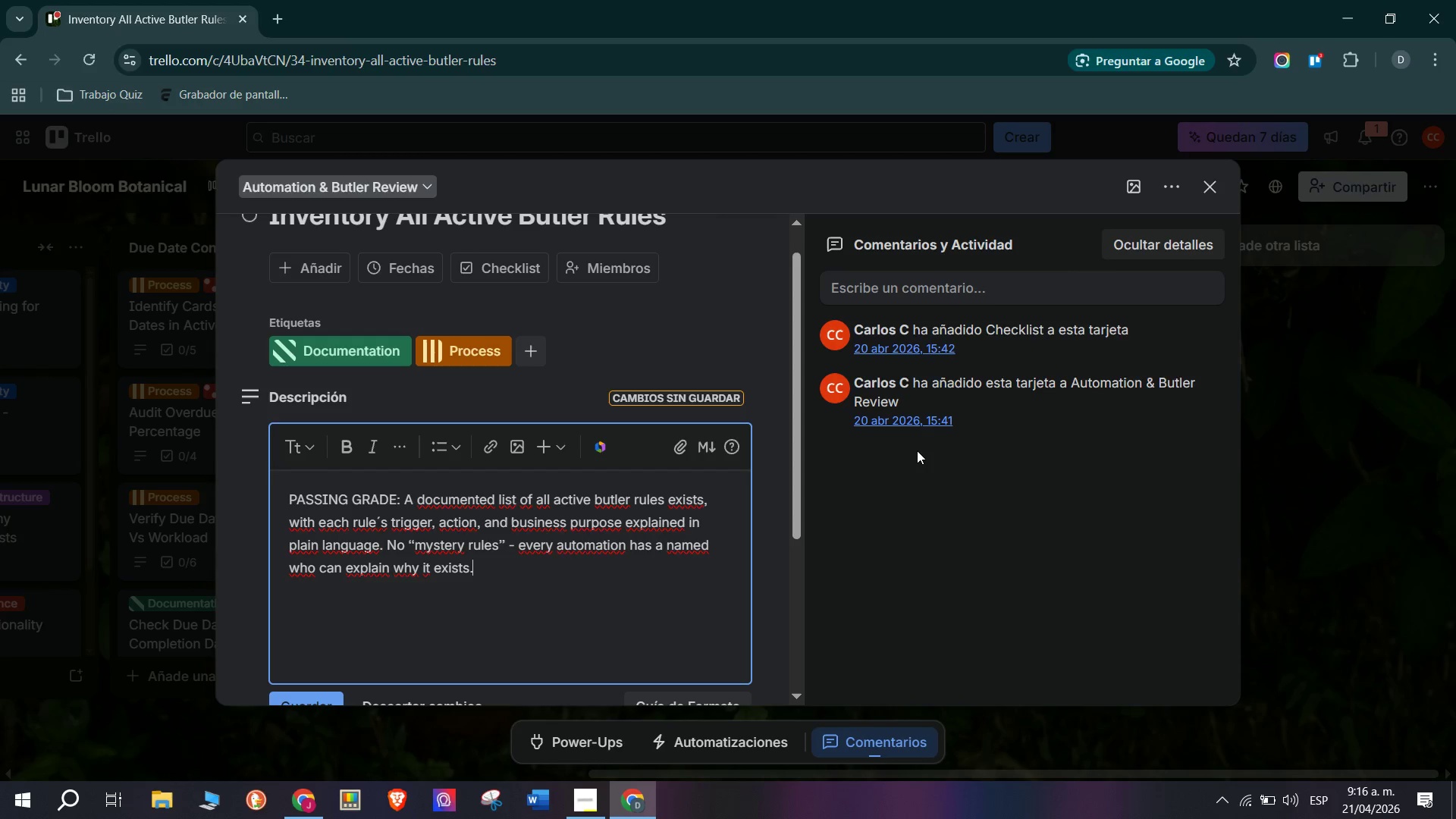 
key(Enter)
 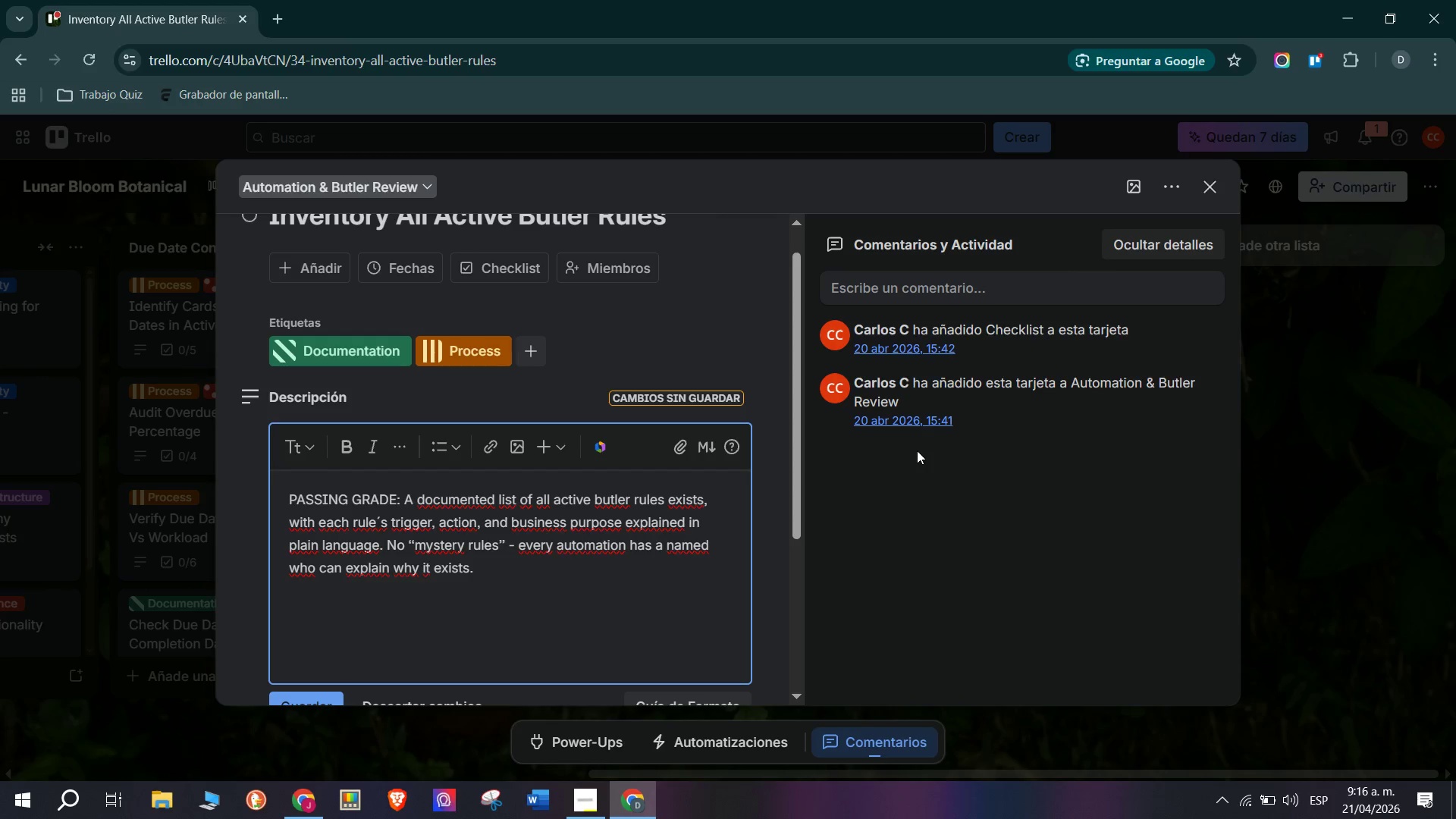 
type(Undocumented automations are a maintenance nightmare )
 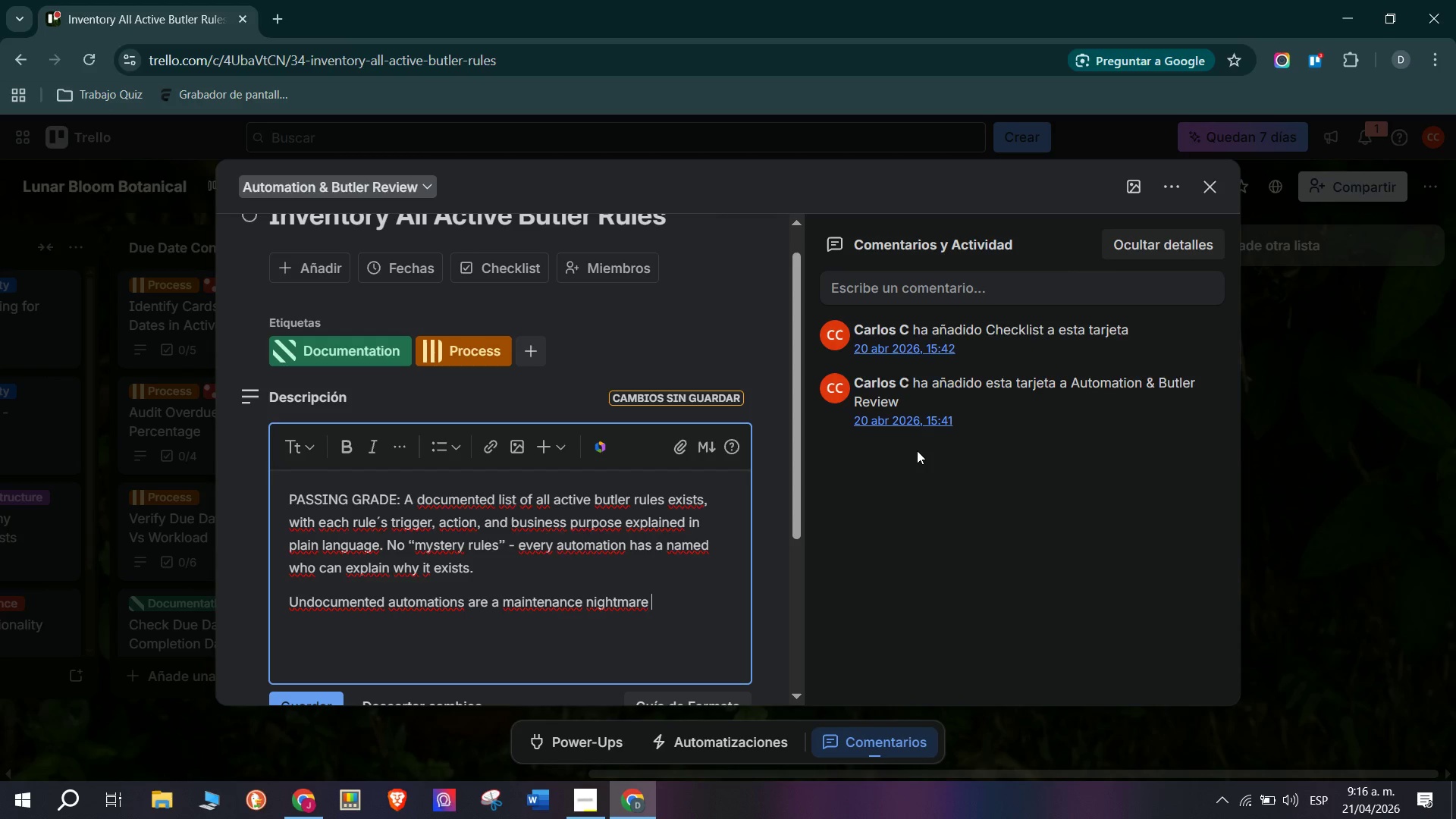 
wait(7.55)
 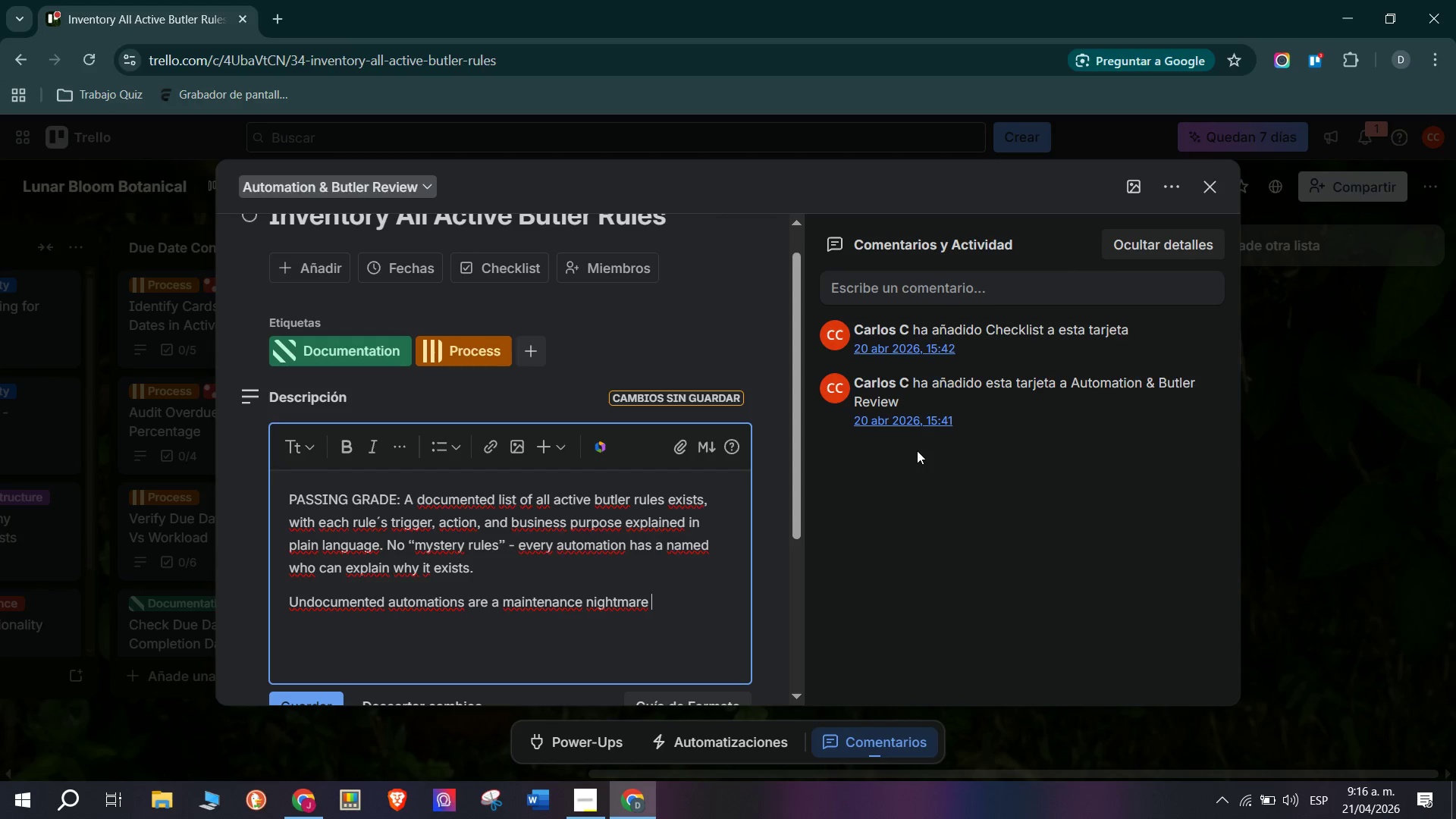 
type(- they )
 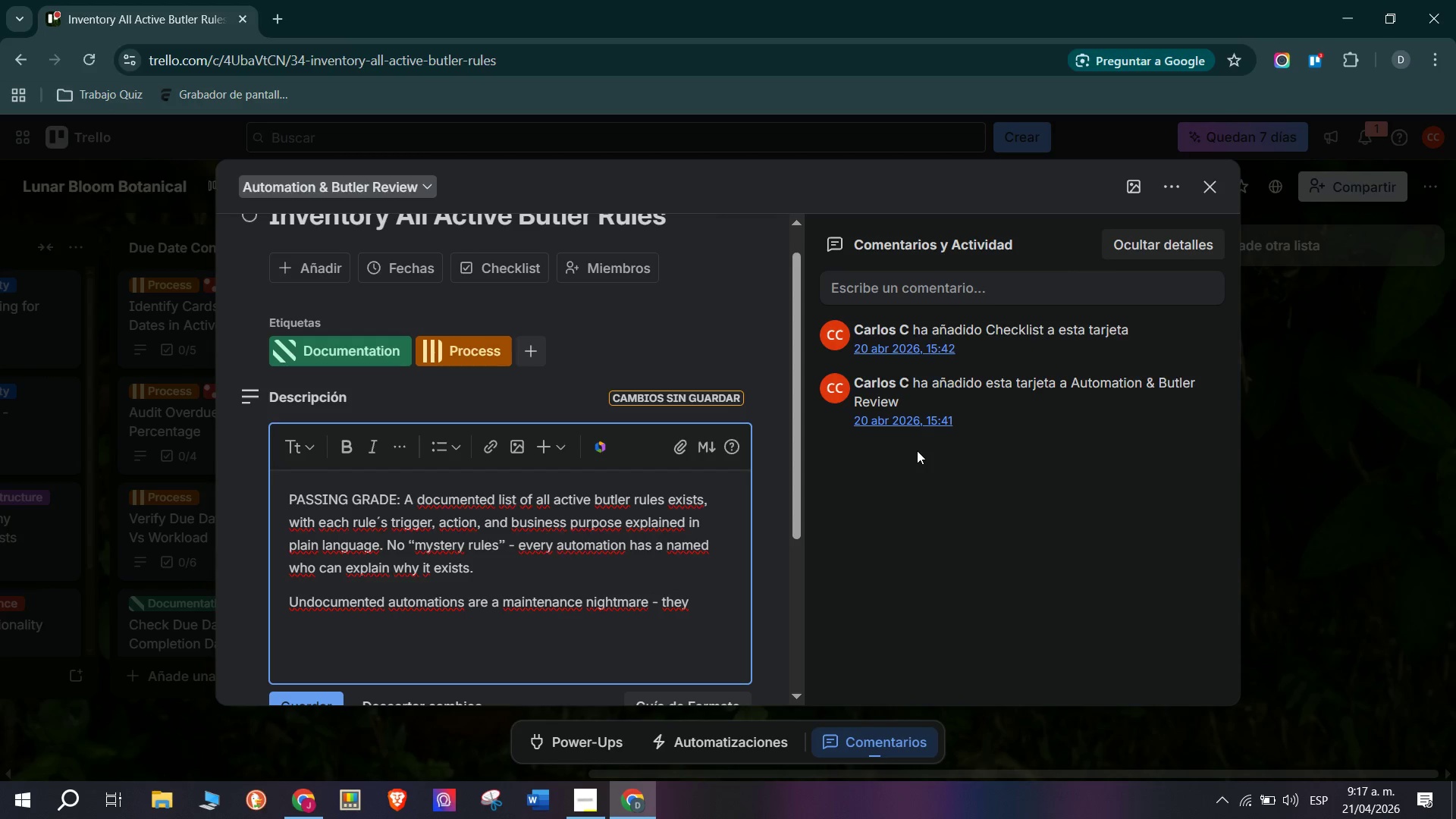 
type(breal)
key(Backspace)
type(k and nobody )
 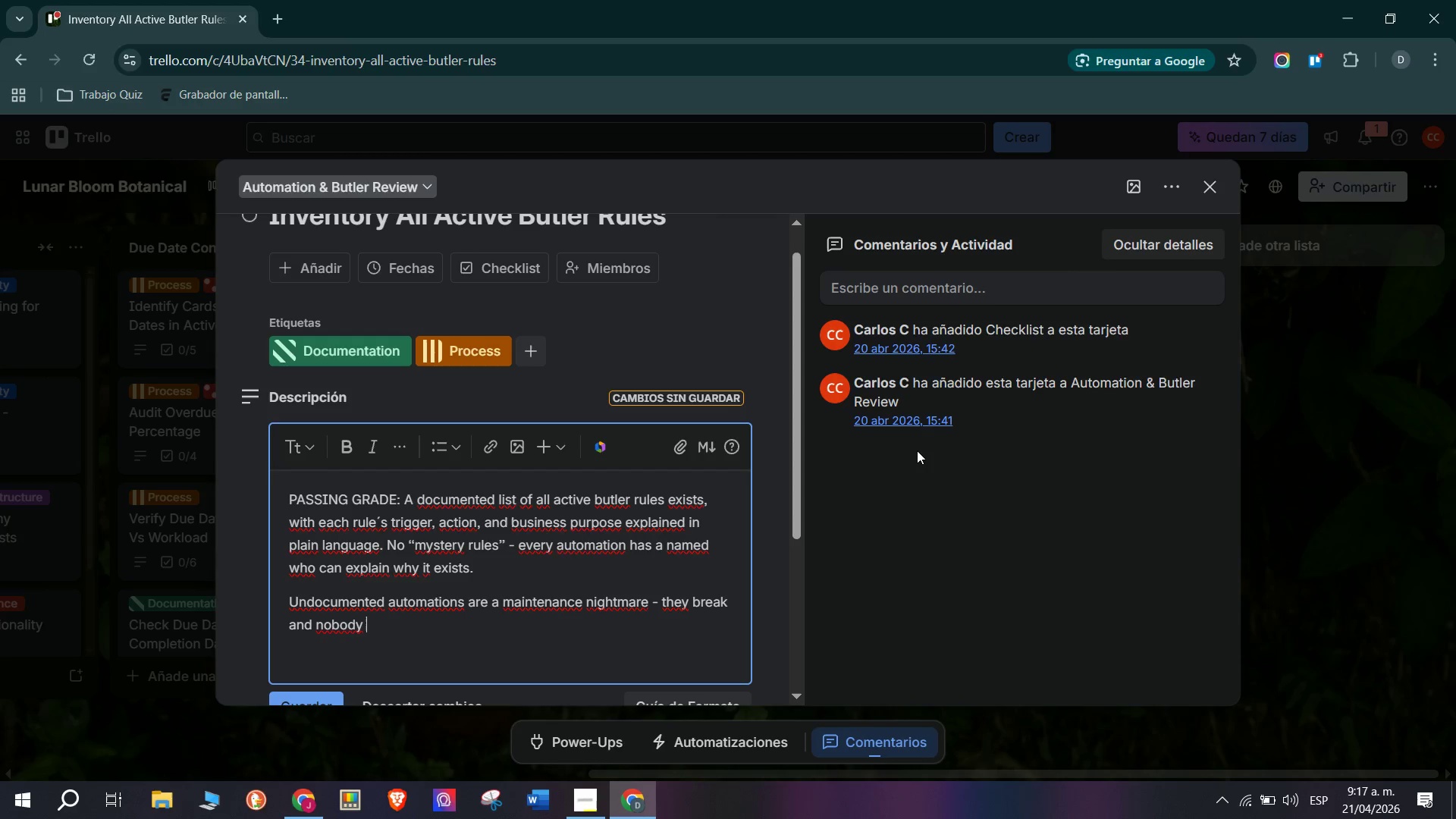 
type(knows)
 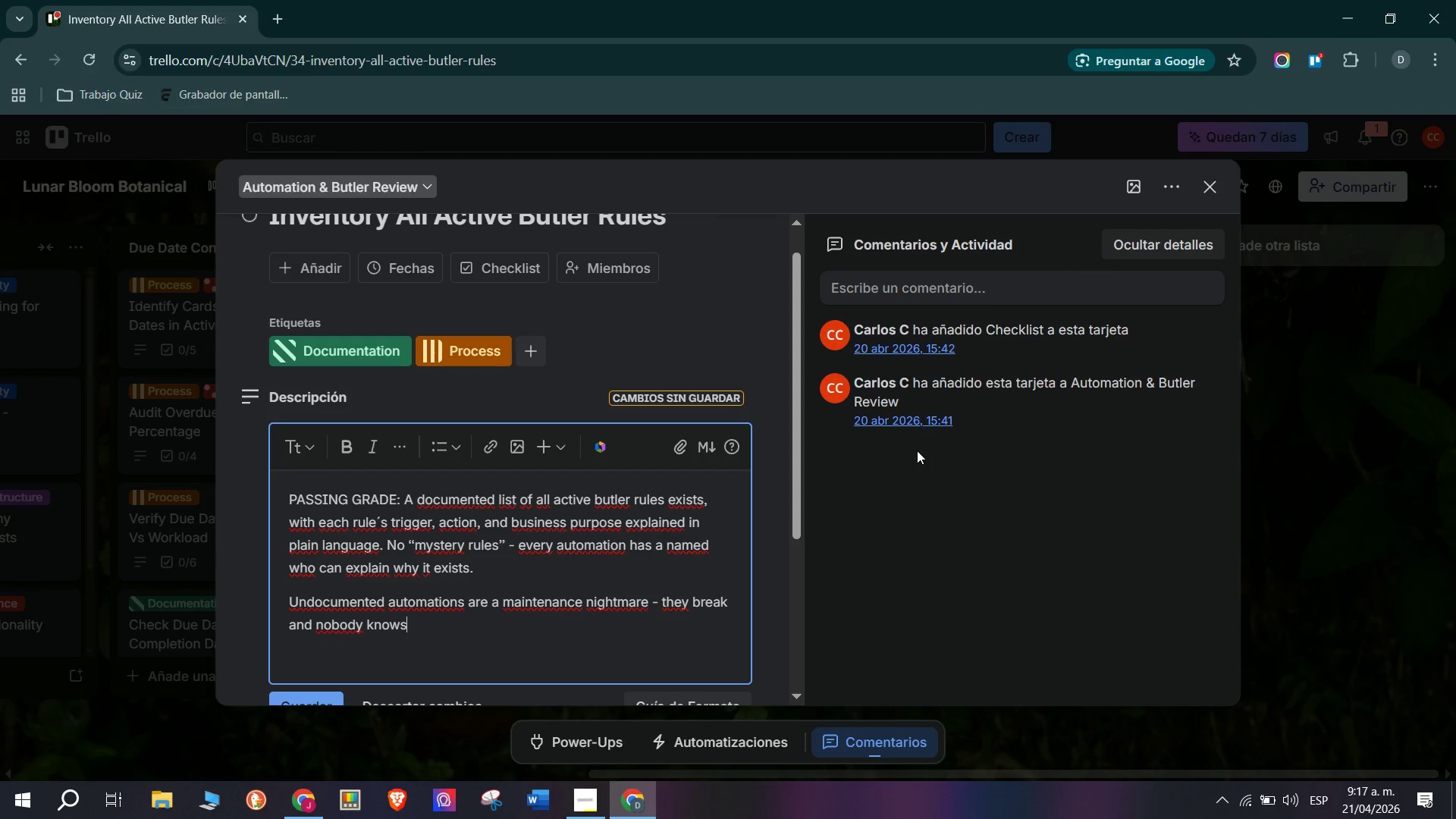 
type( whot they were supposed to do.)
 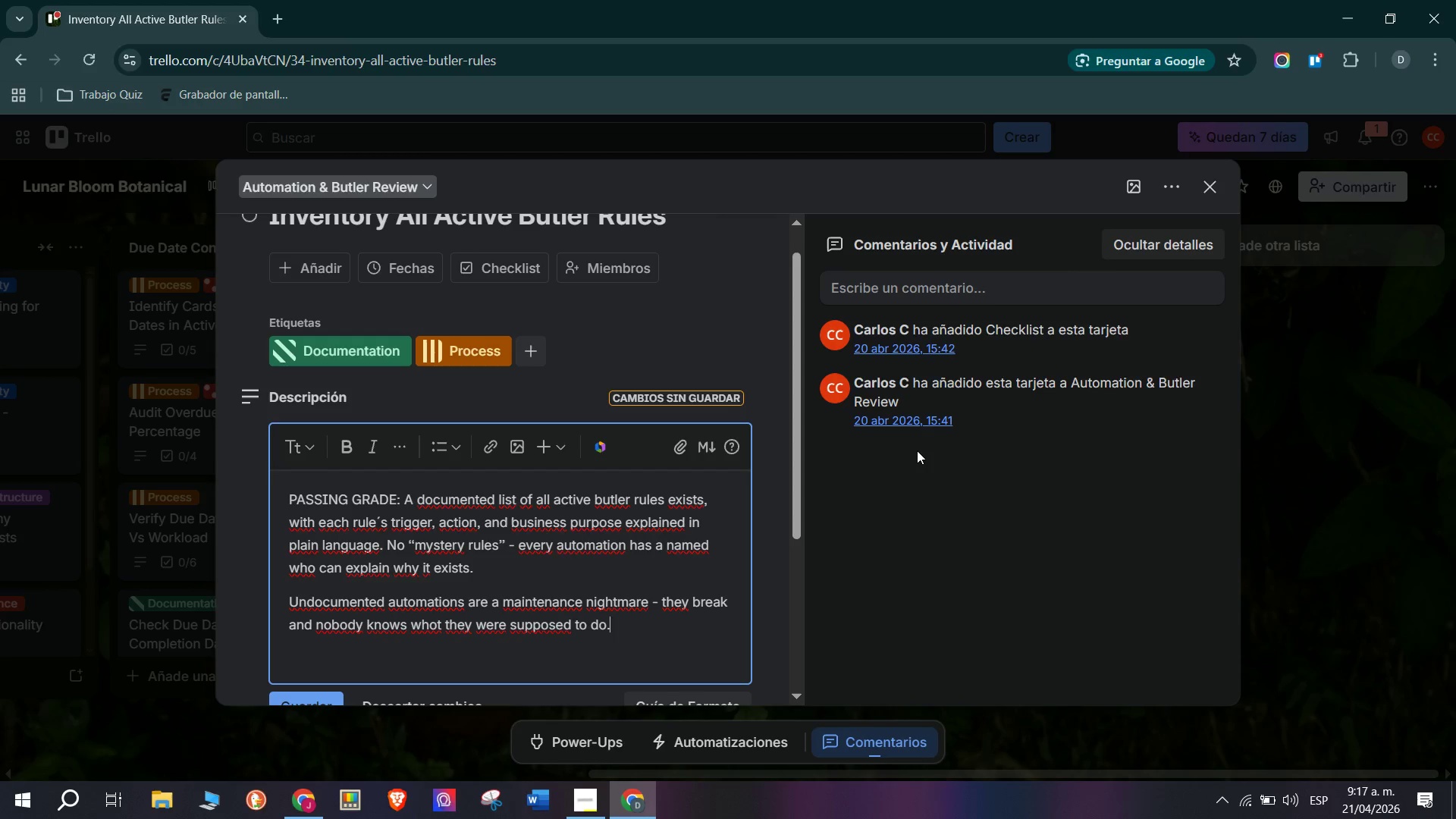 
key(Enter)
 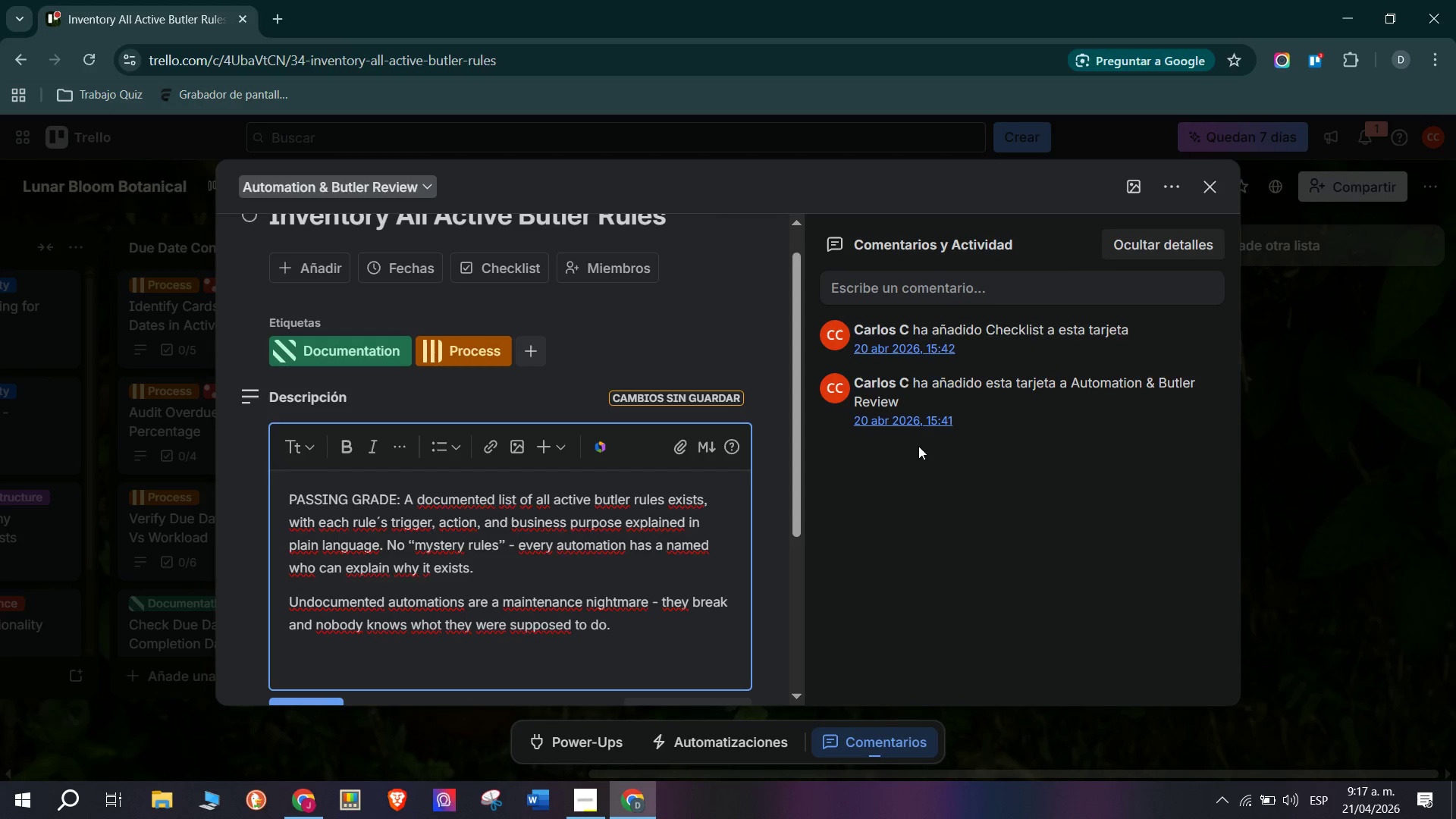 
scroll: coordinate [500, 481], scroll_direction: down, amount: 4.0
 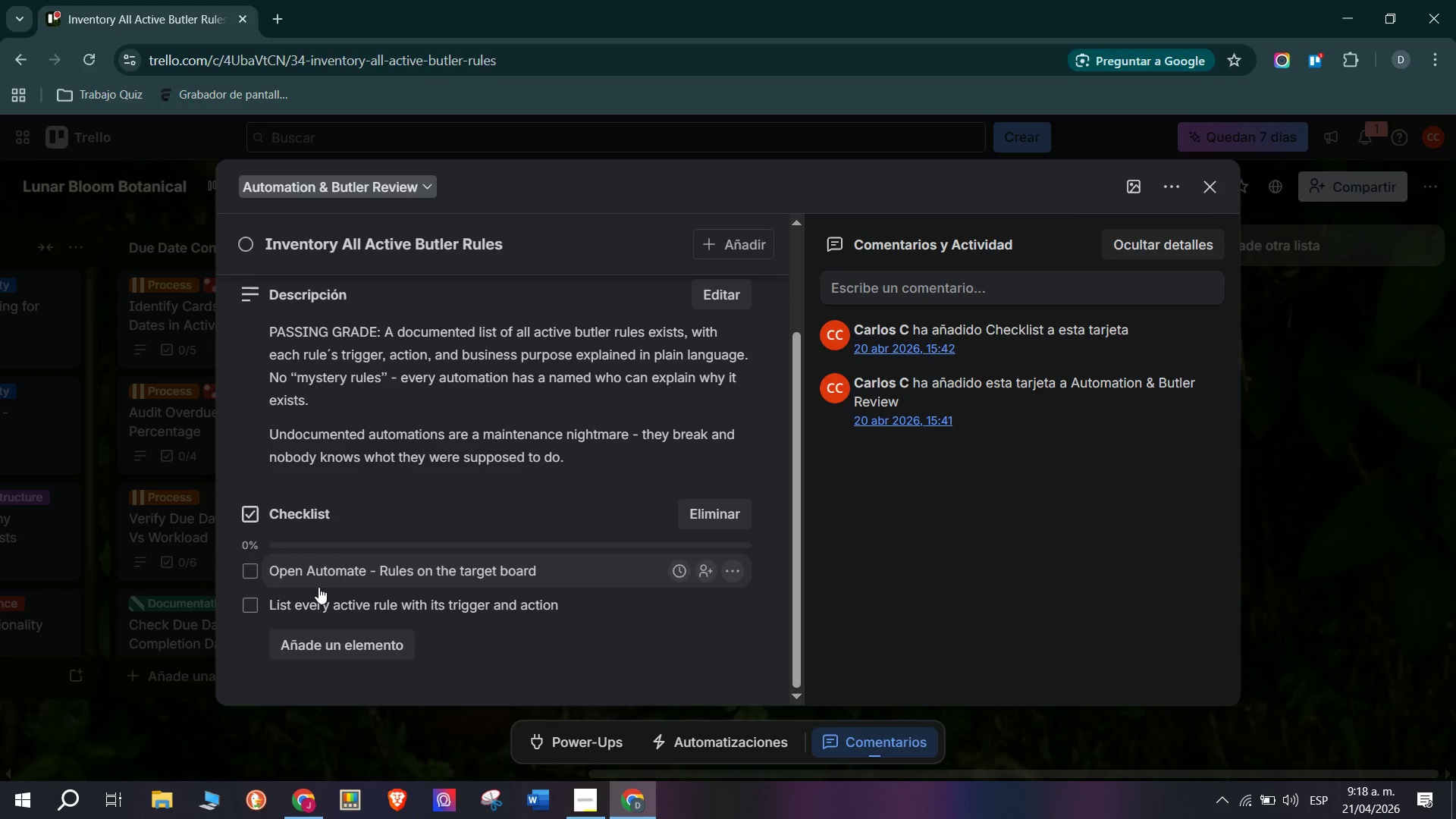 
wait(24.42)
 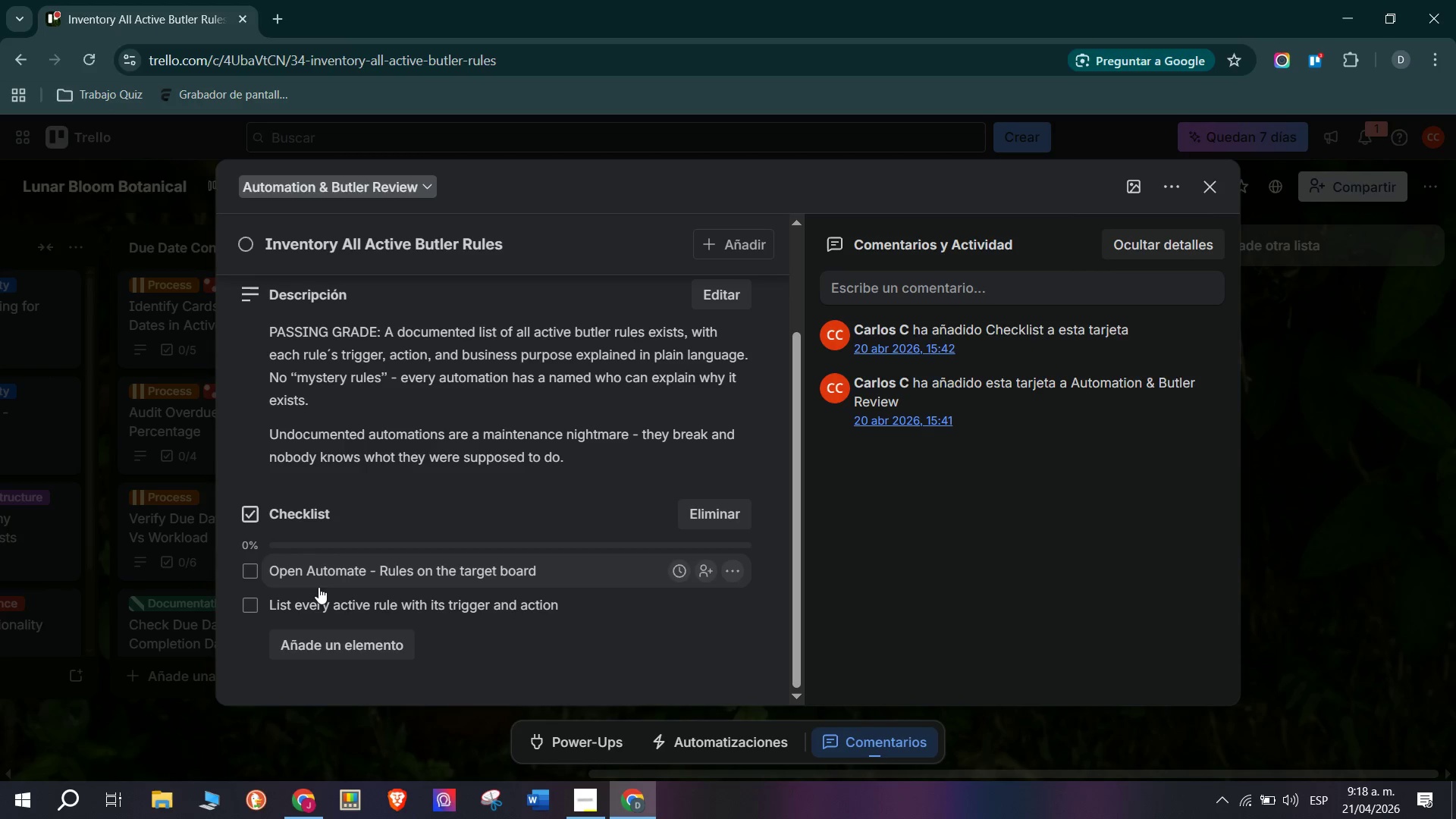 
mouse_move([371, 644])
 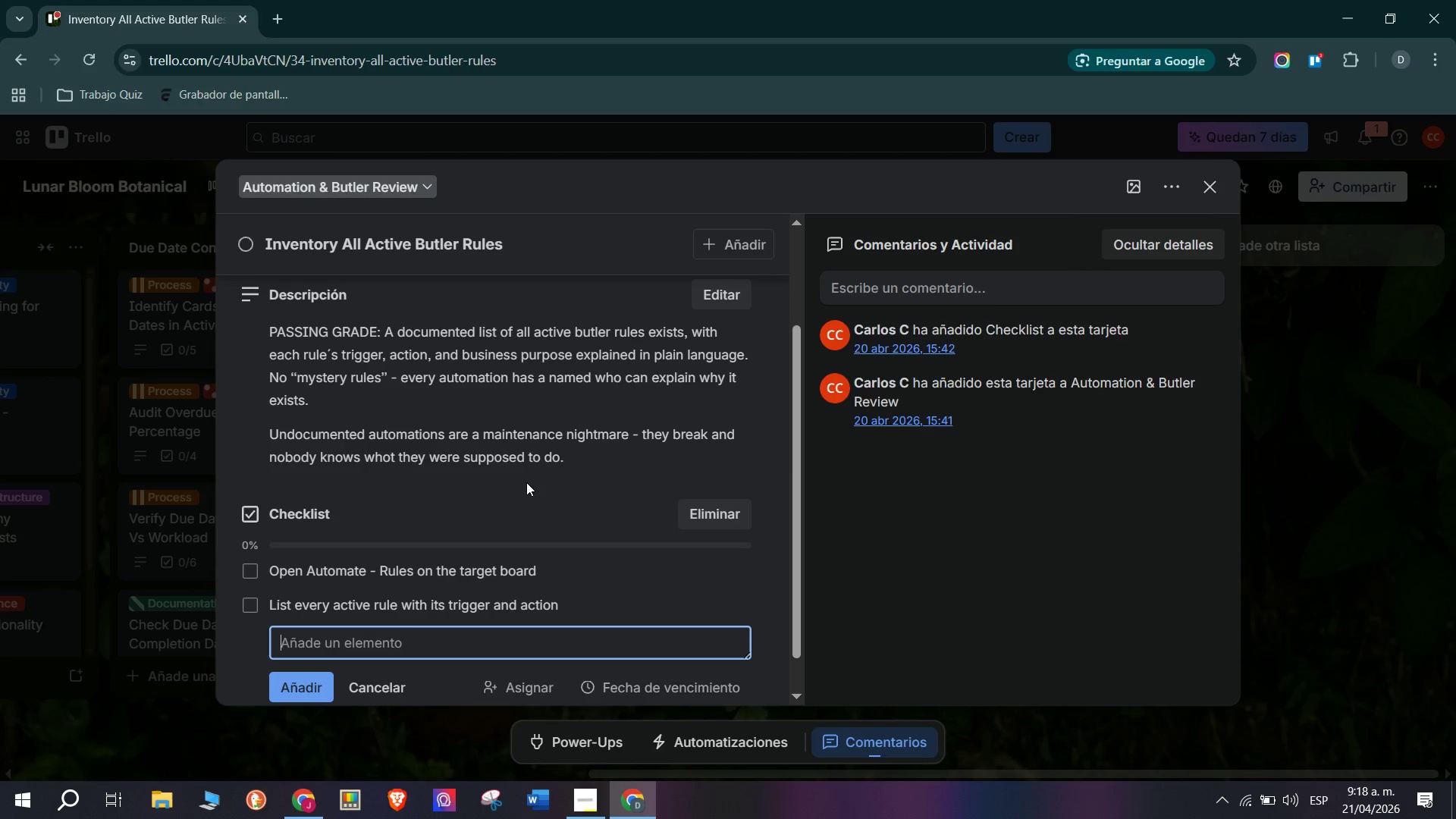 
wait(9.57)
 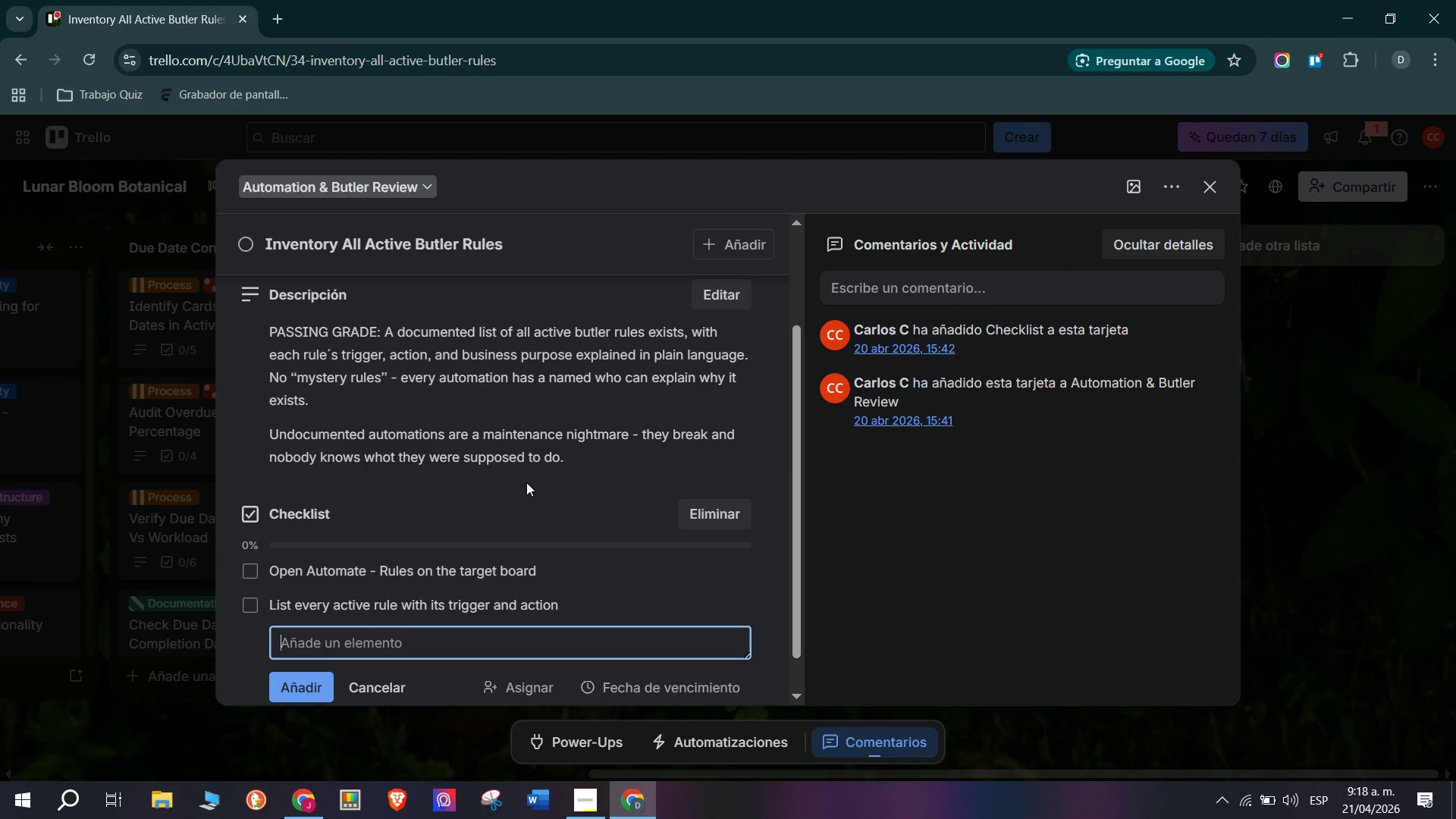 
type(s)
key(Backspace)
type(Identify rules with no description or named owner)
 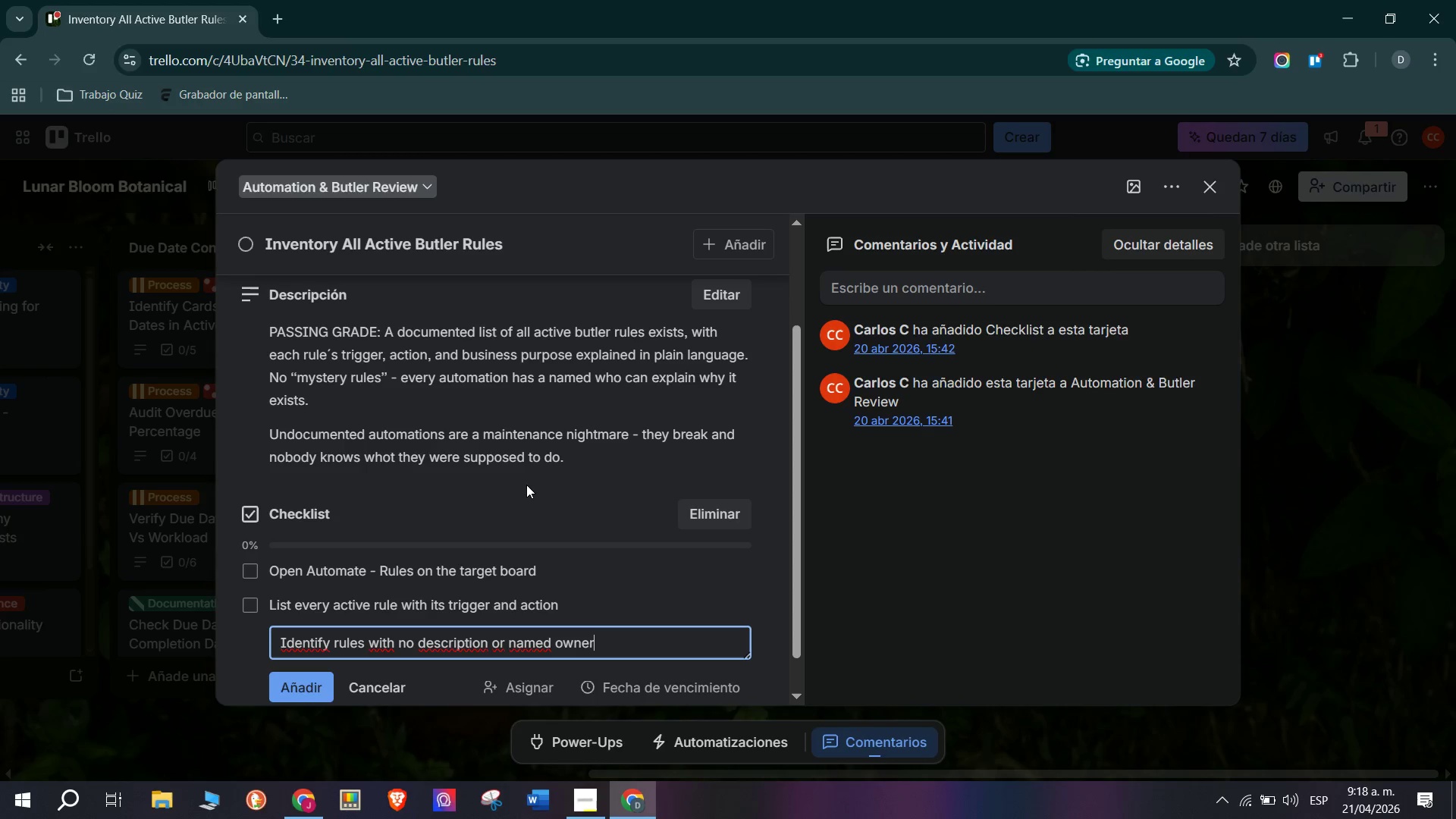 
key(Enter)
 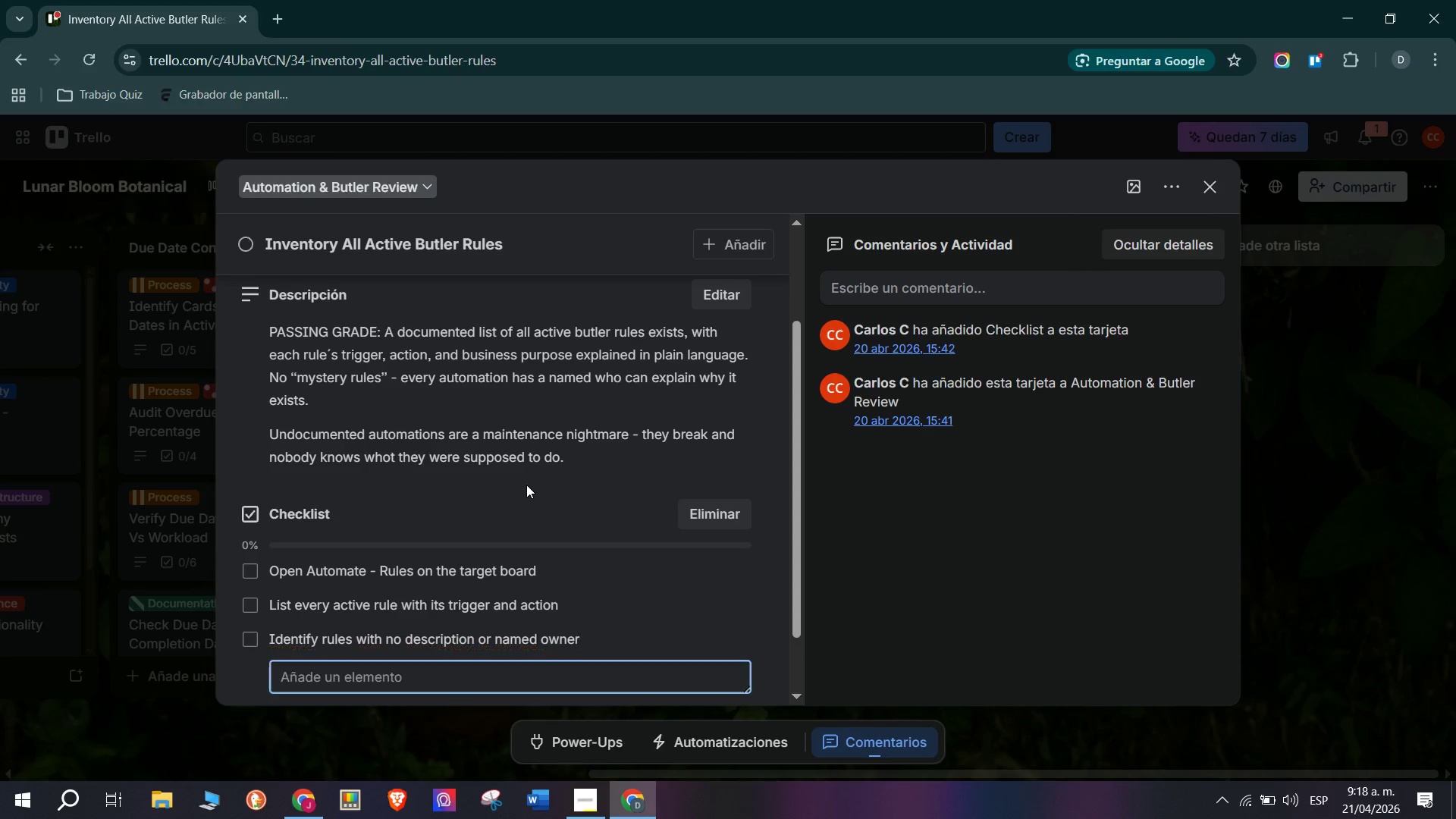 
type(Disable)
 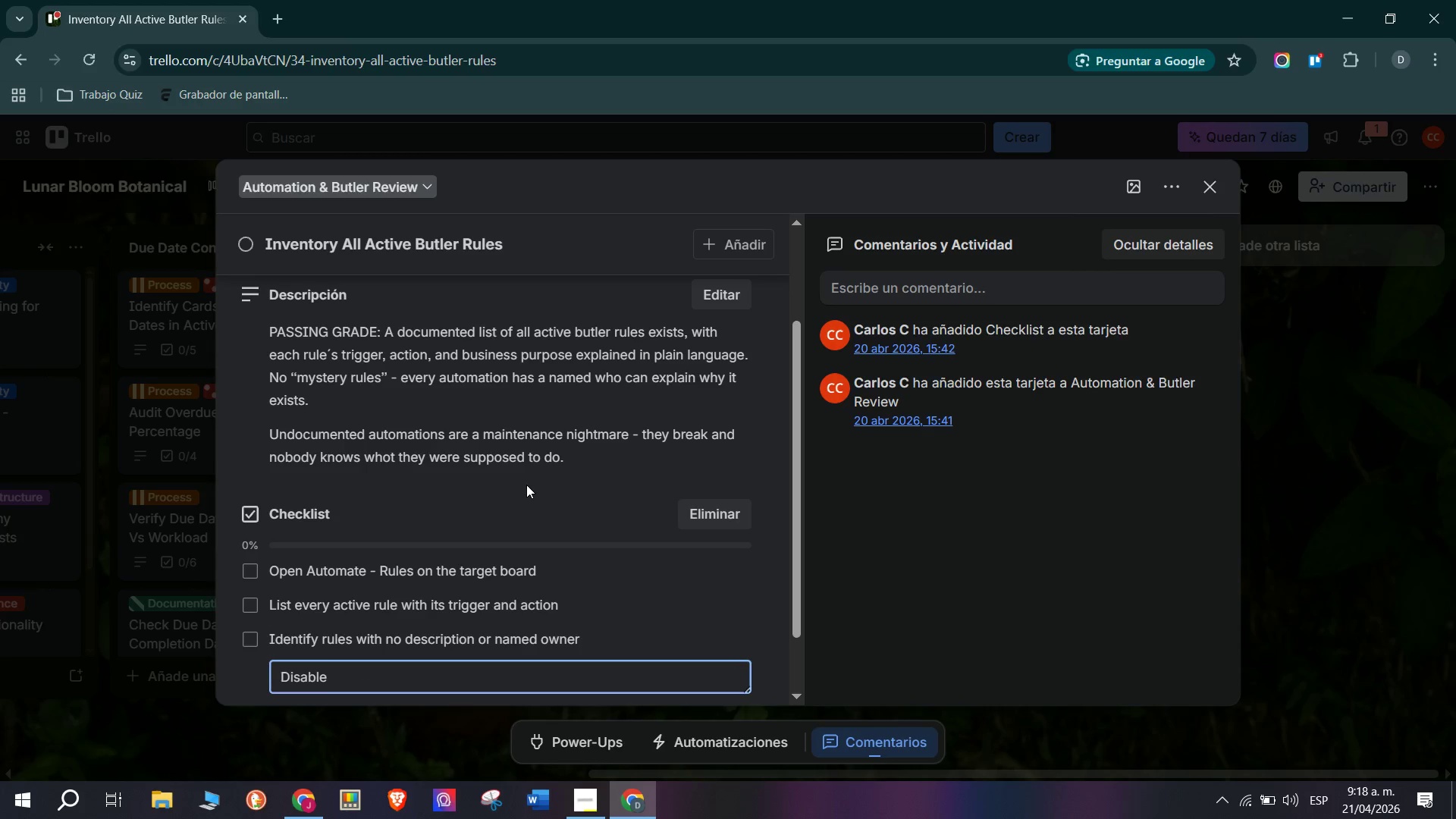 
type( any )
 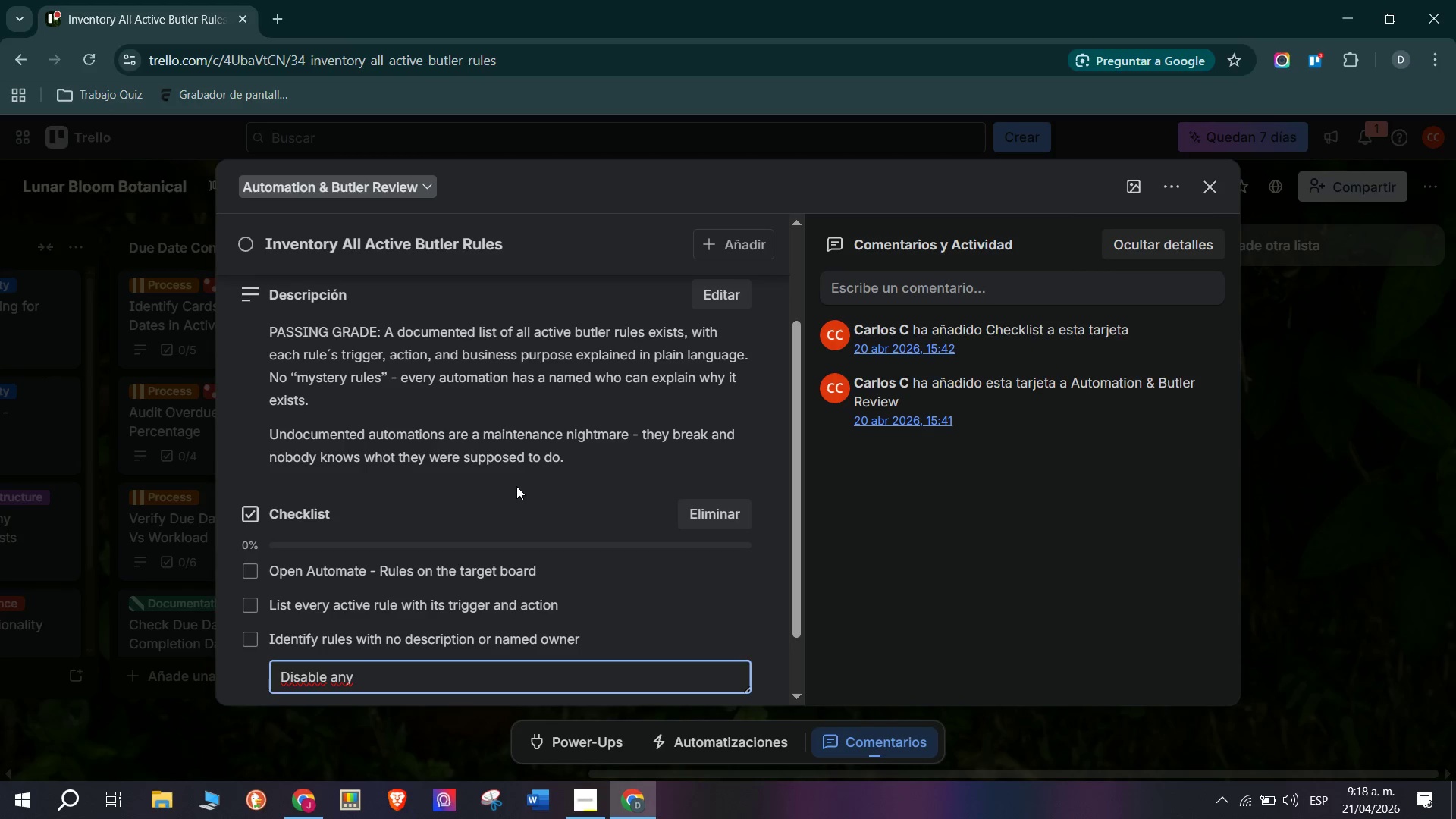 
wait(7.05)
 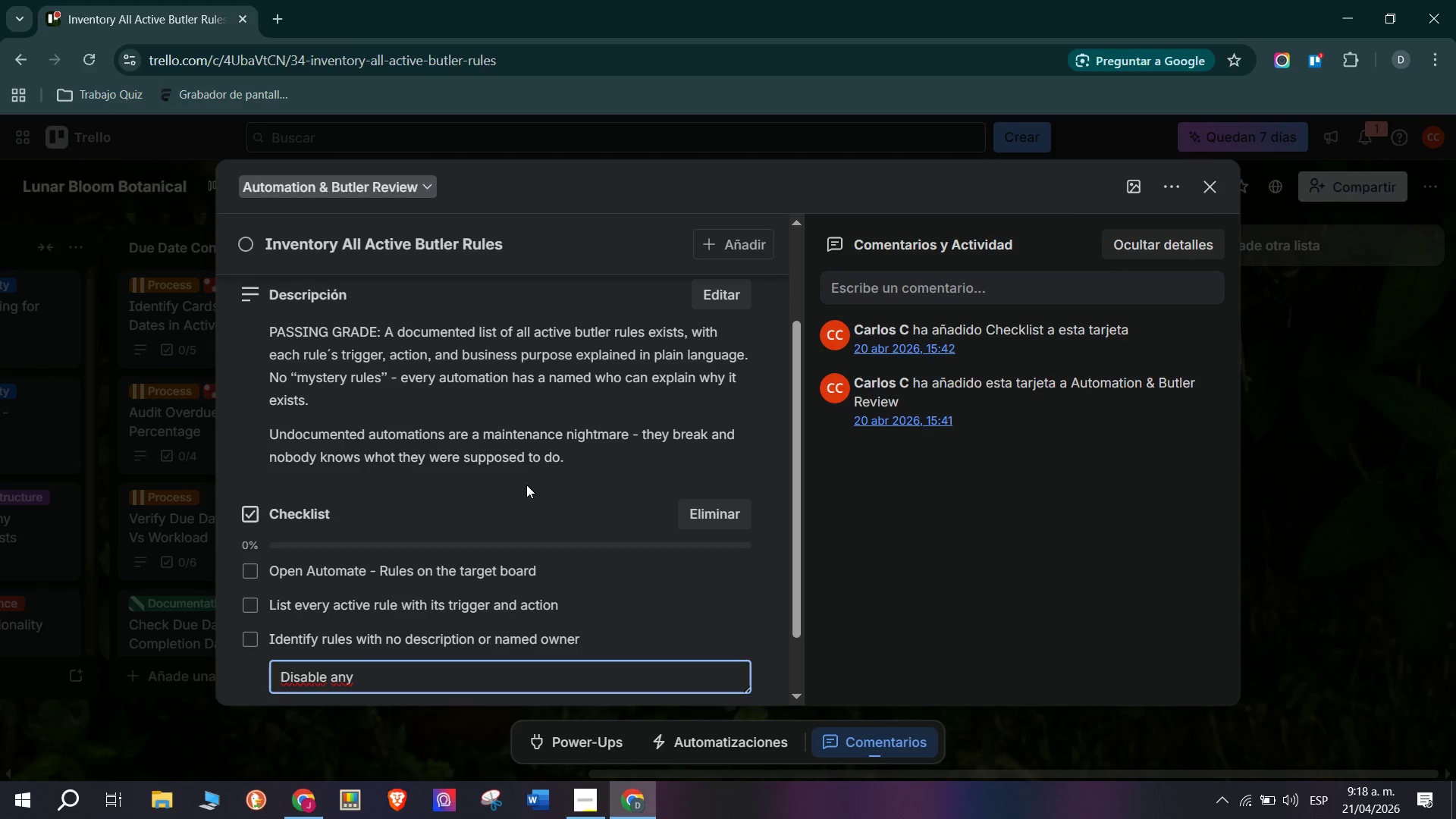 
type(rules inactive for 90= days)
 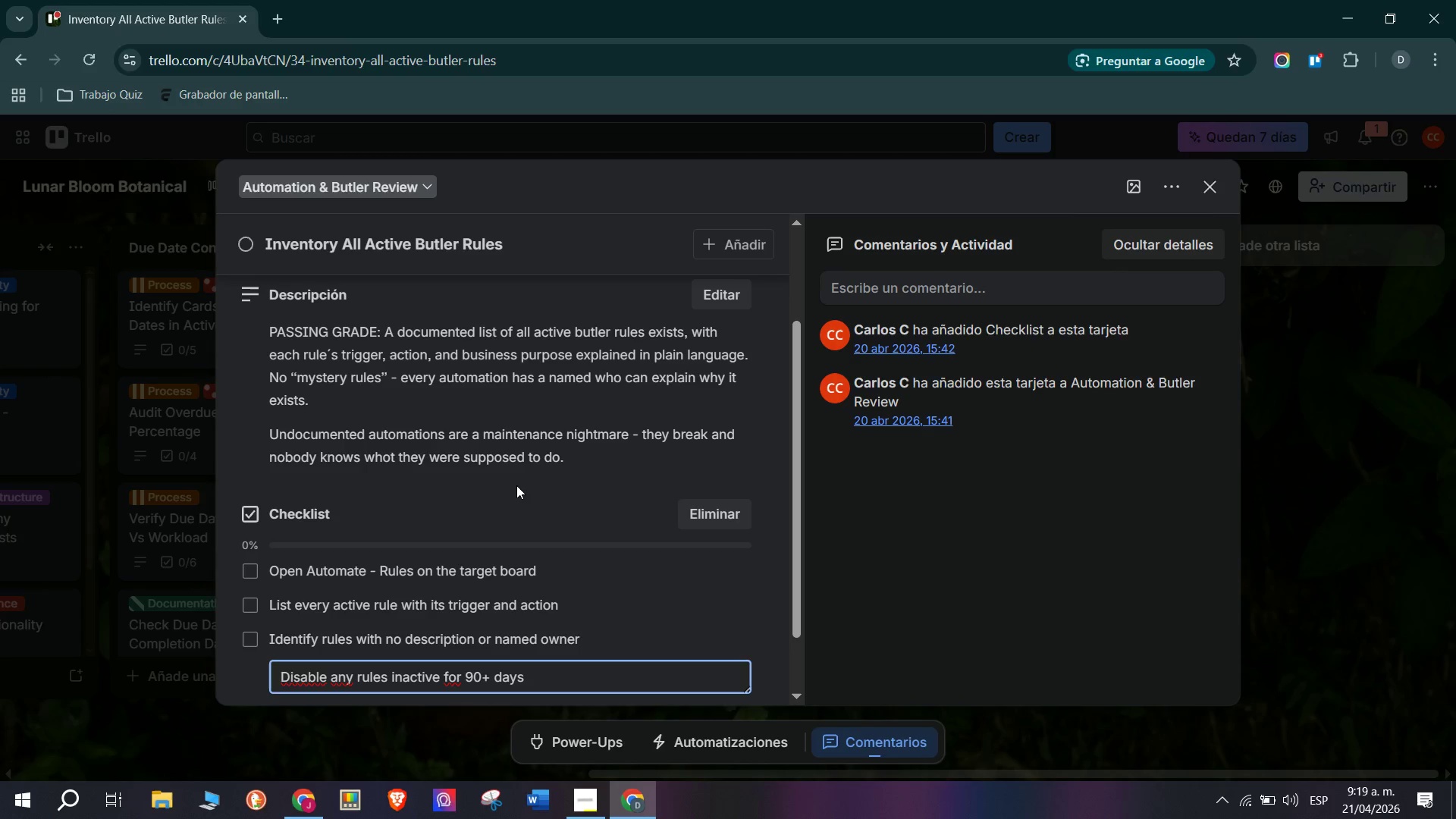 
key(Enter)
 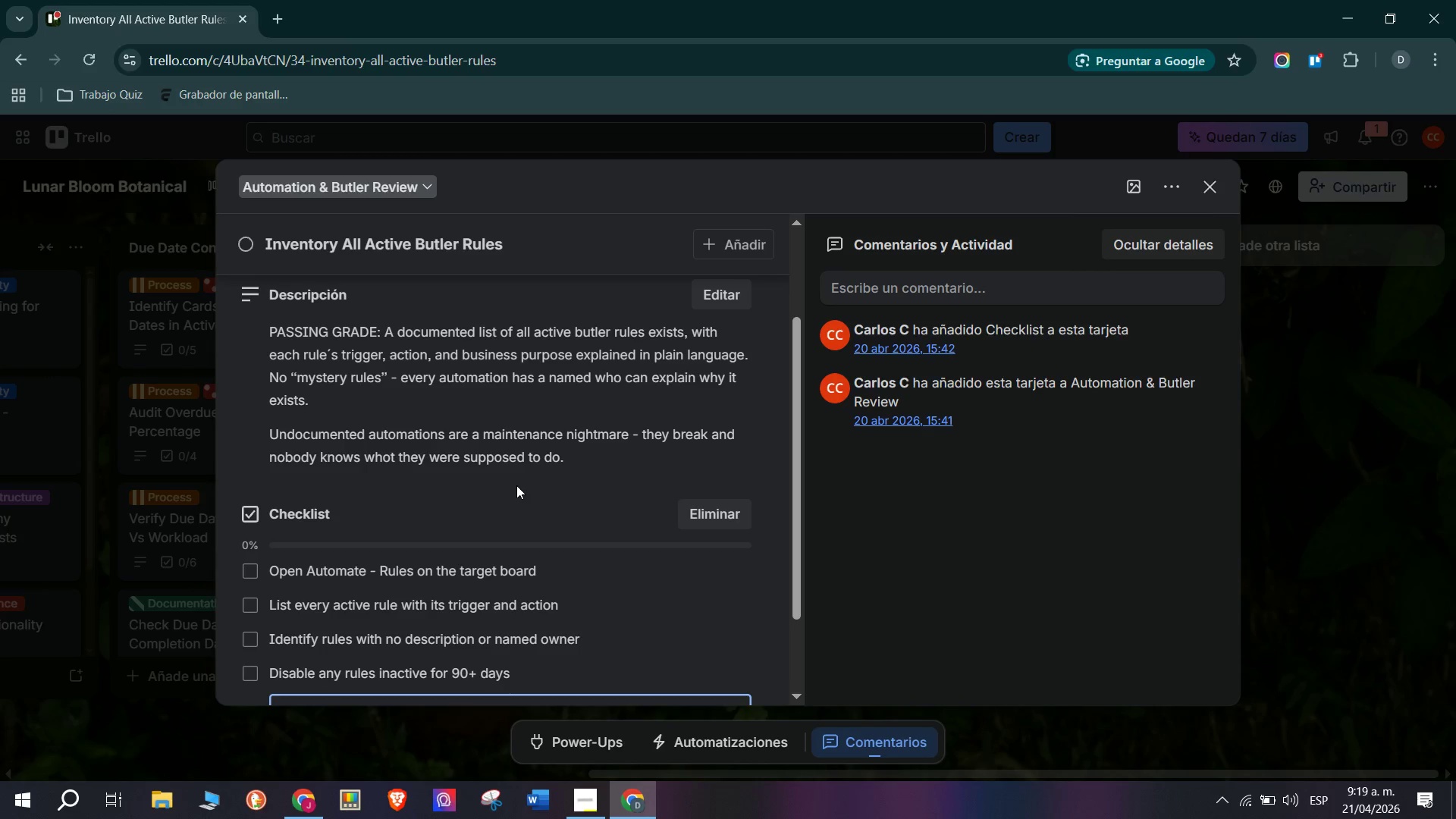 
type(Create b)
key(Backspace)
type(butler)
 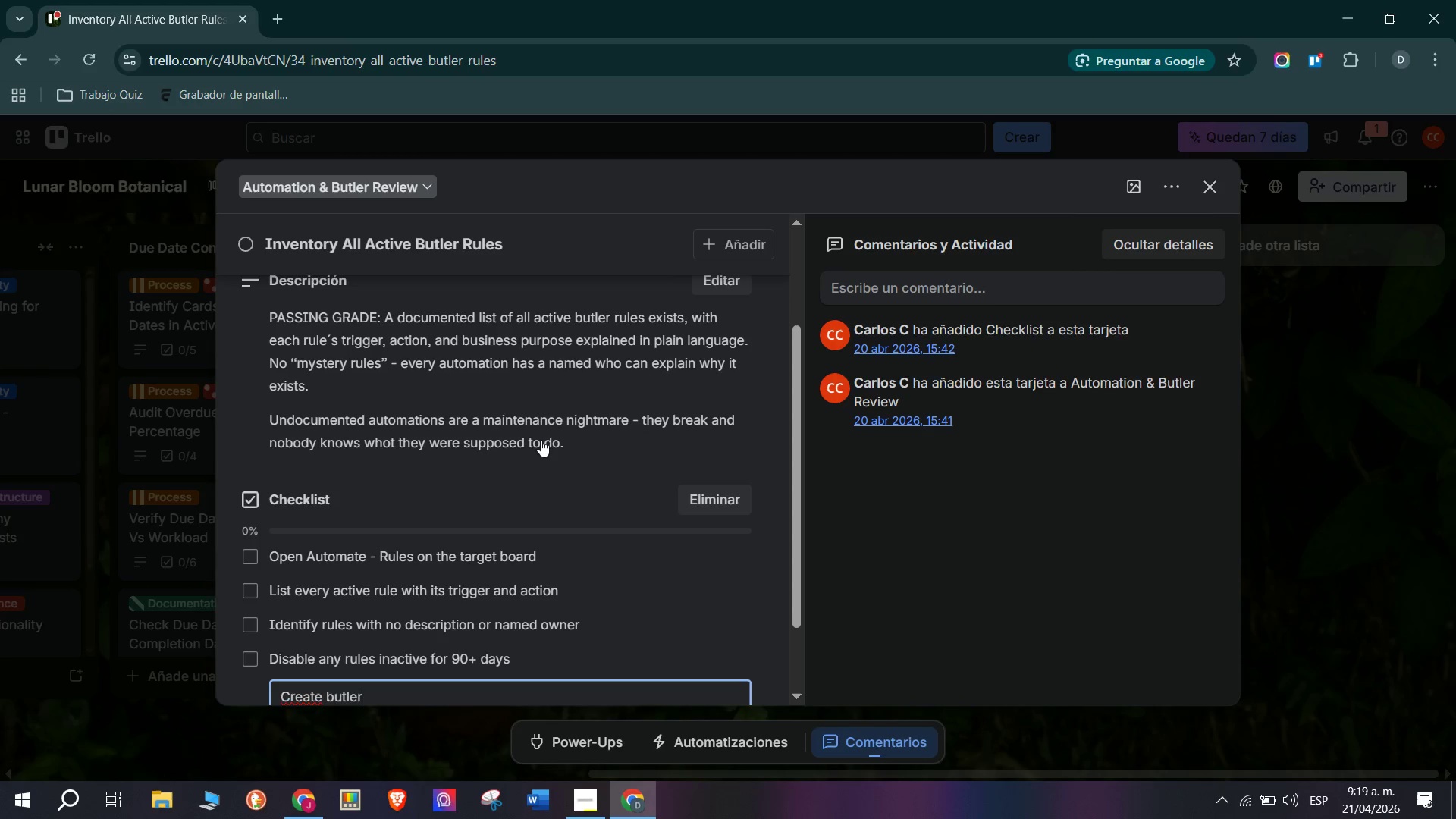 
wait(37.16)
 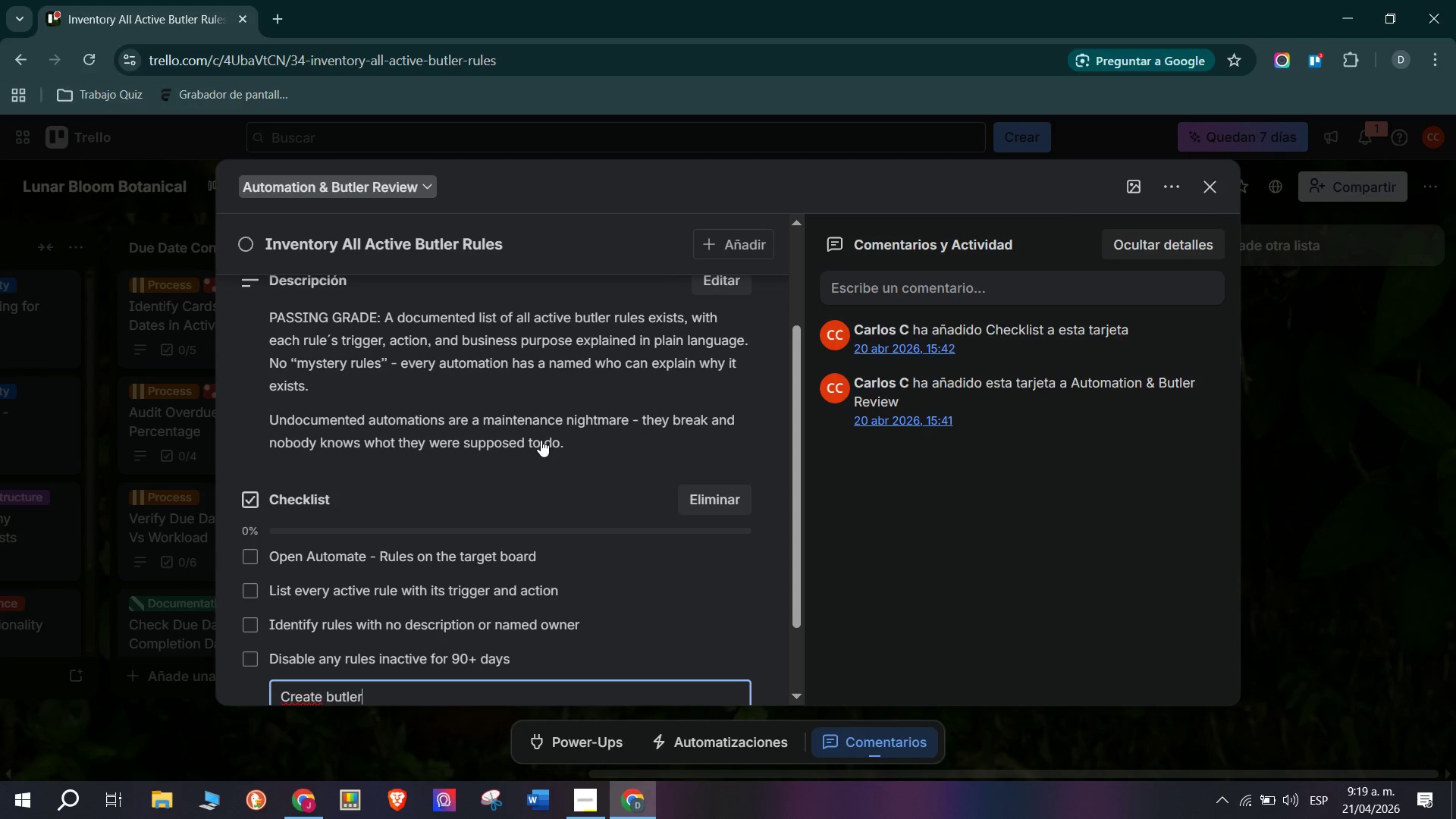 
key(D)
 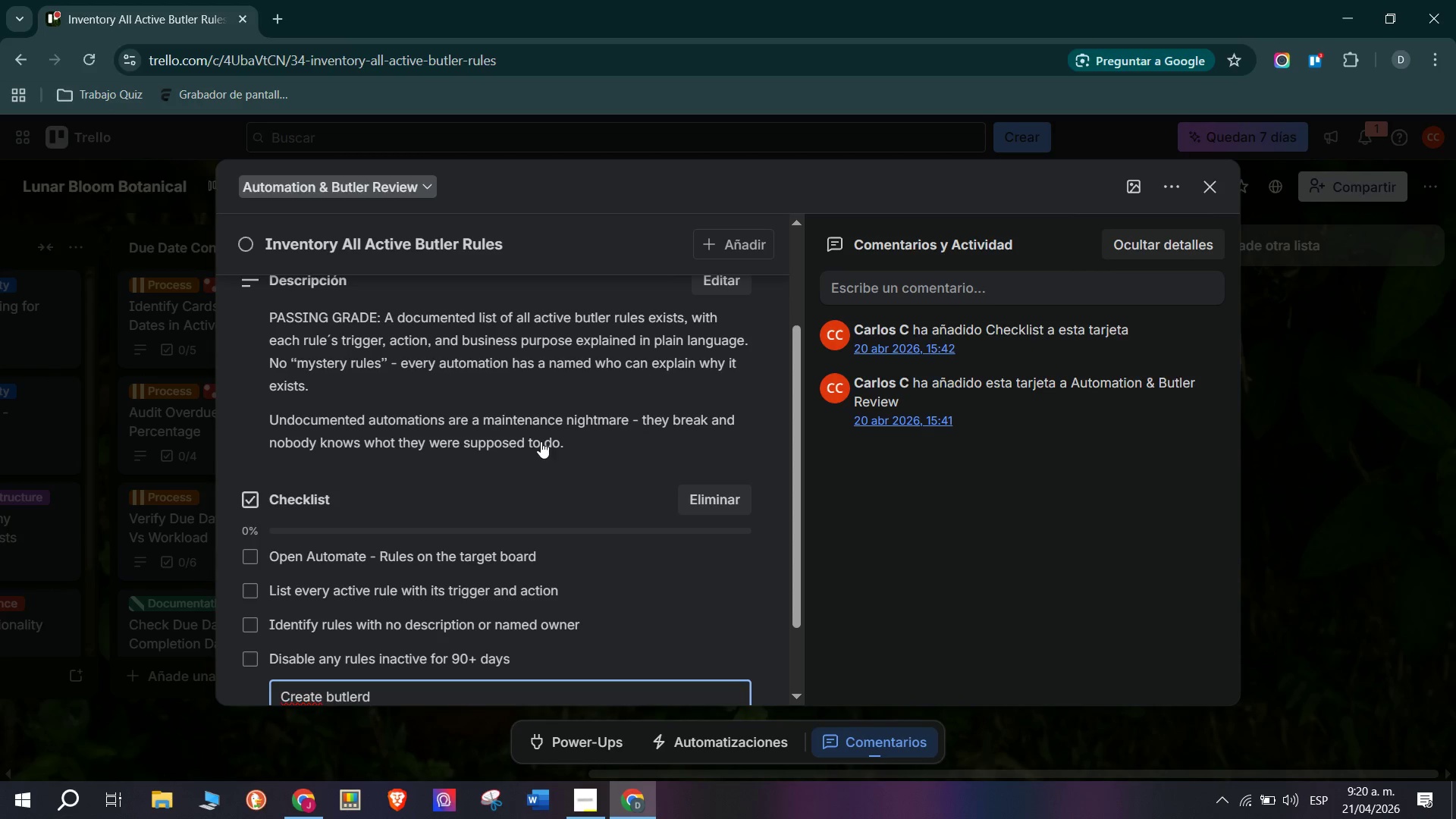 
key(Backspace)
 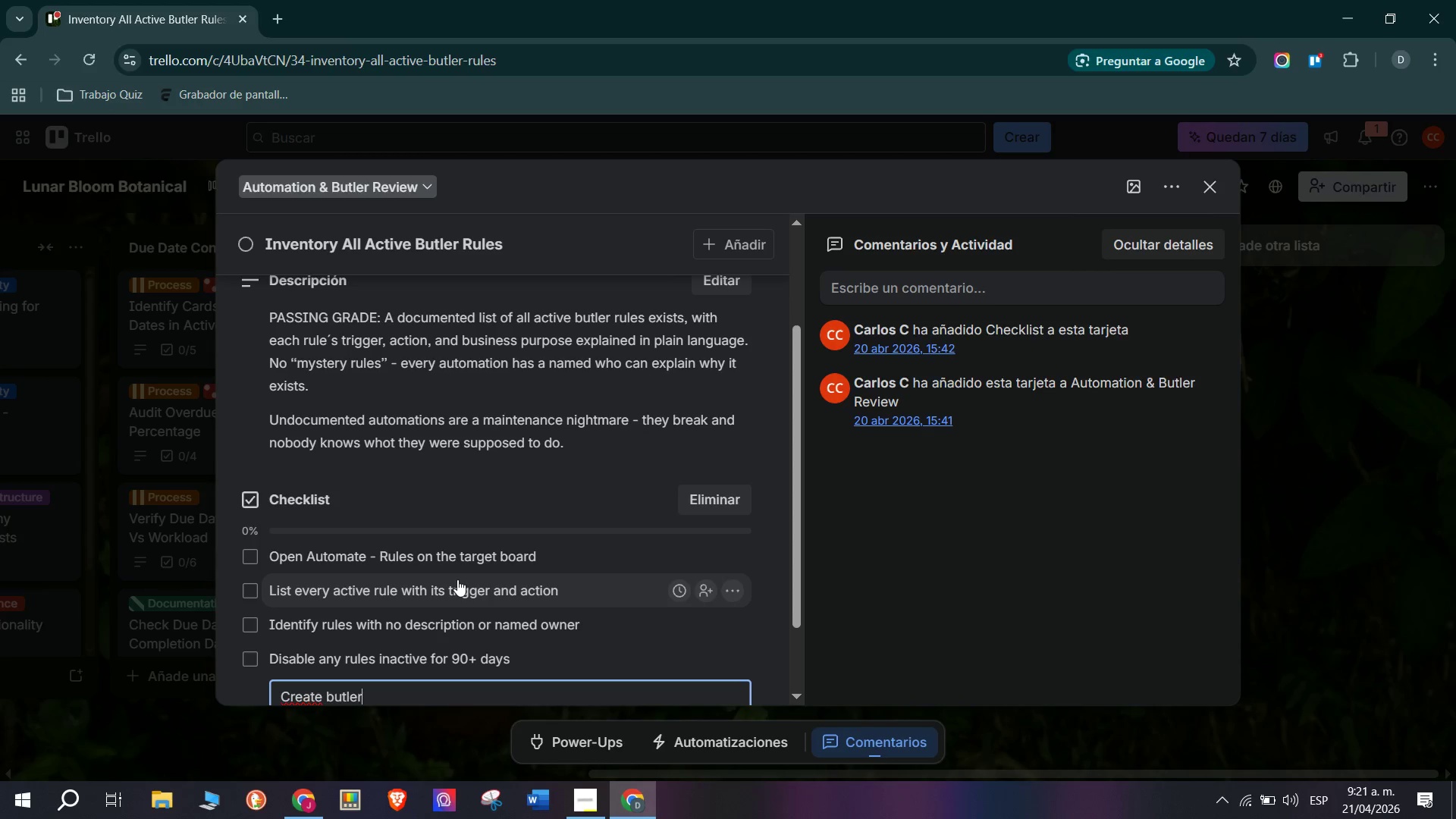 
wait(62.61)
 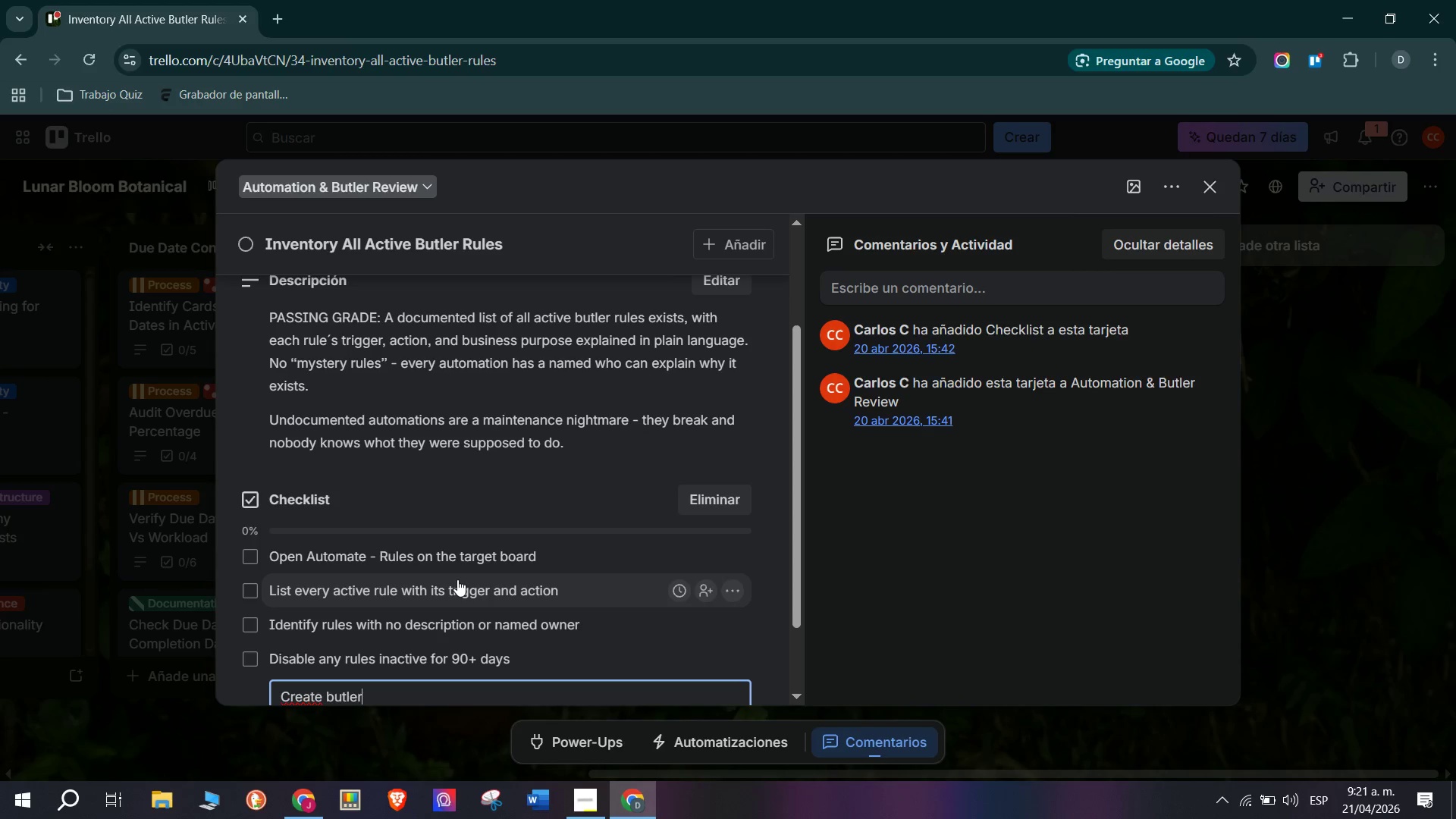 
key(Space)
 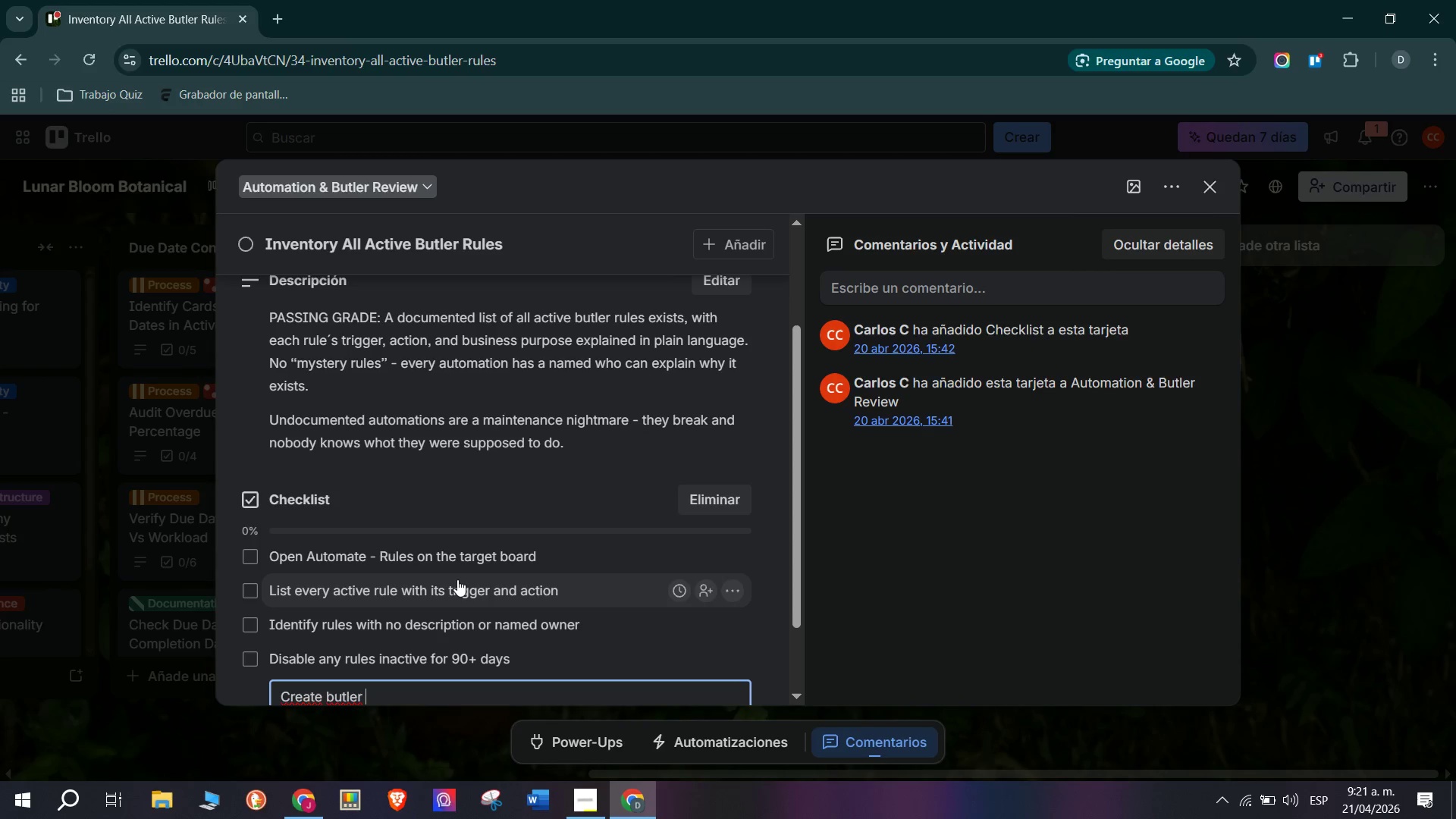 
key(Backspace)
 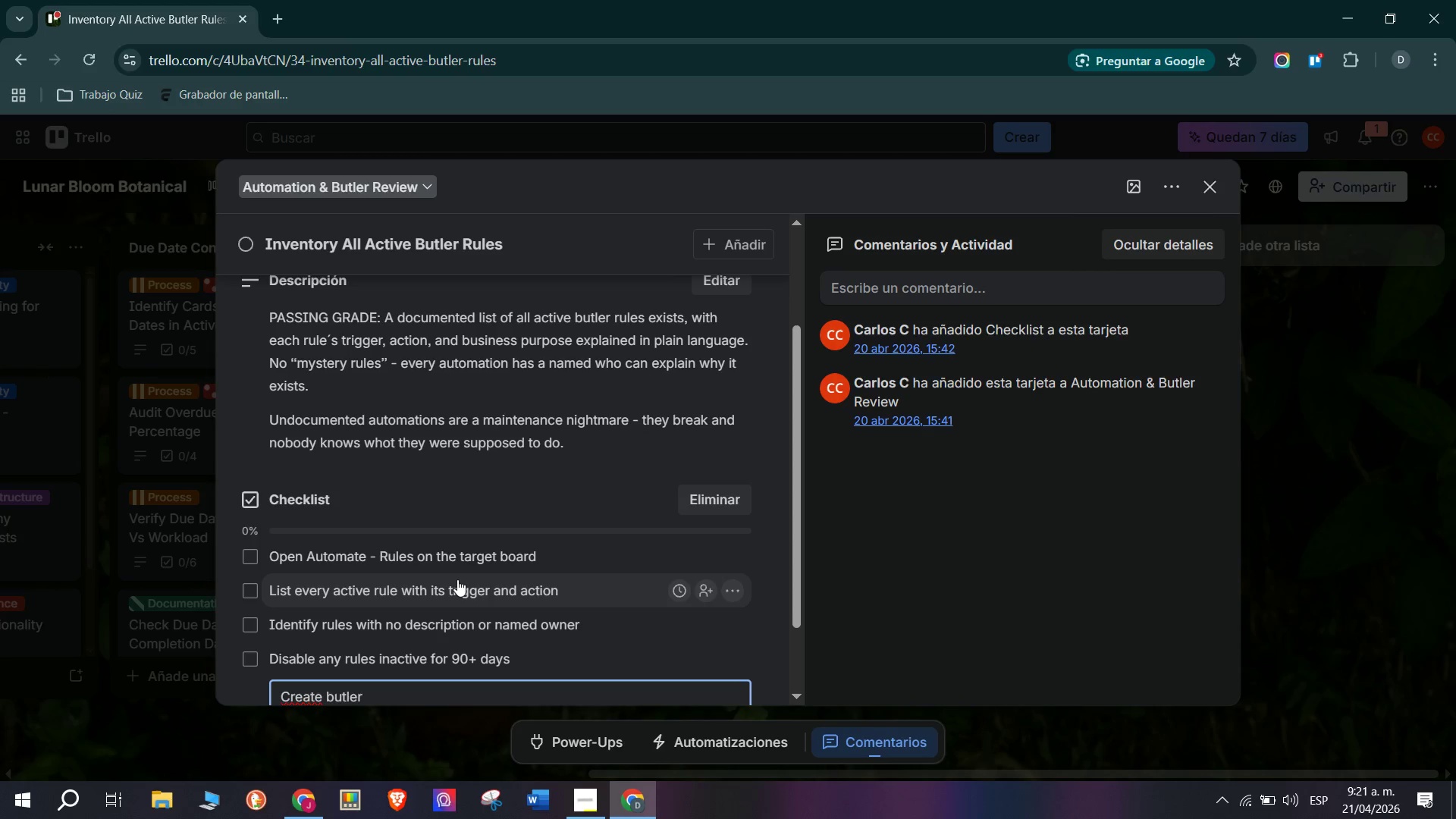 
wait(12.36)
 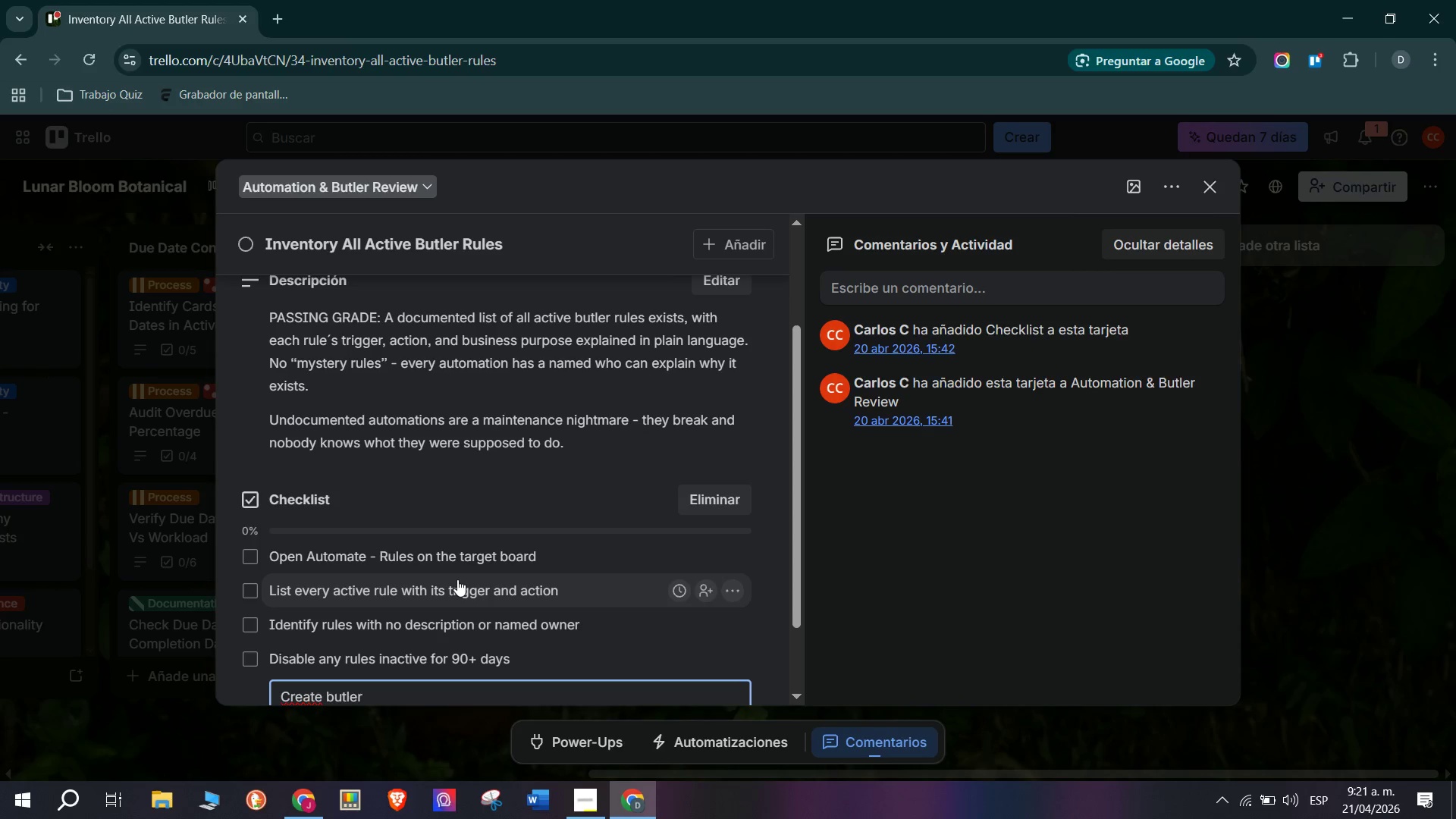 
type( rules register)
key(Backspace)
key(Backspace)
type(ry card on the board)
 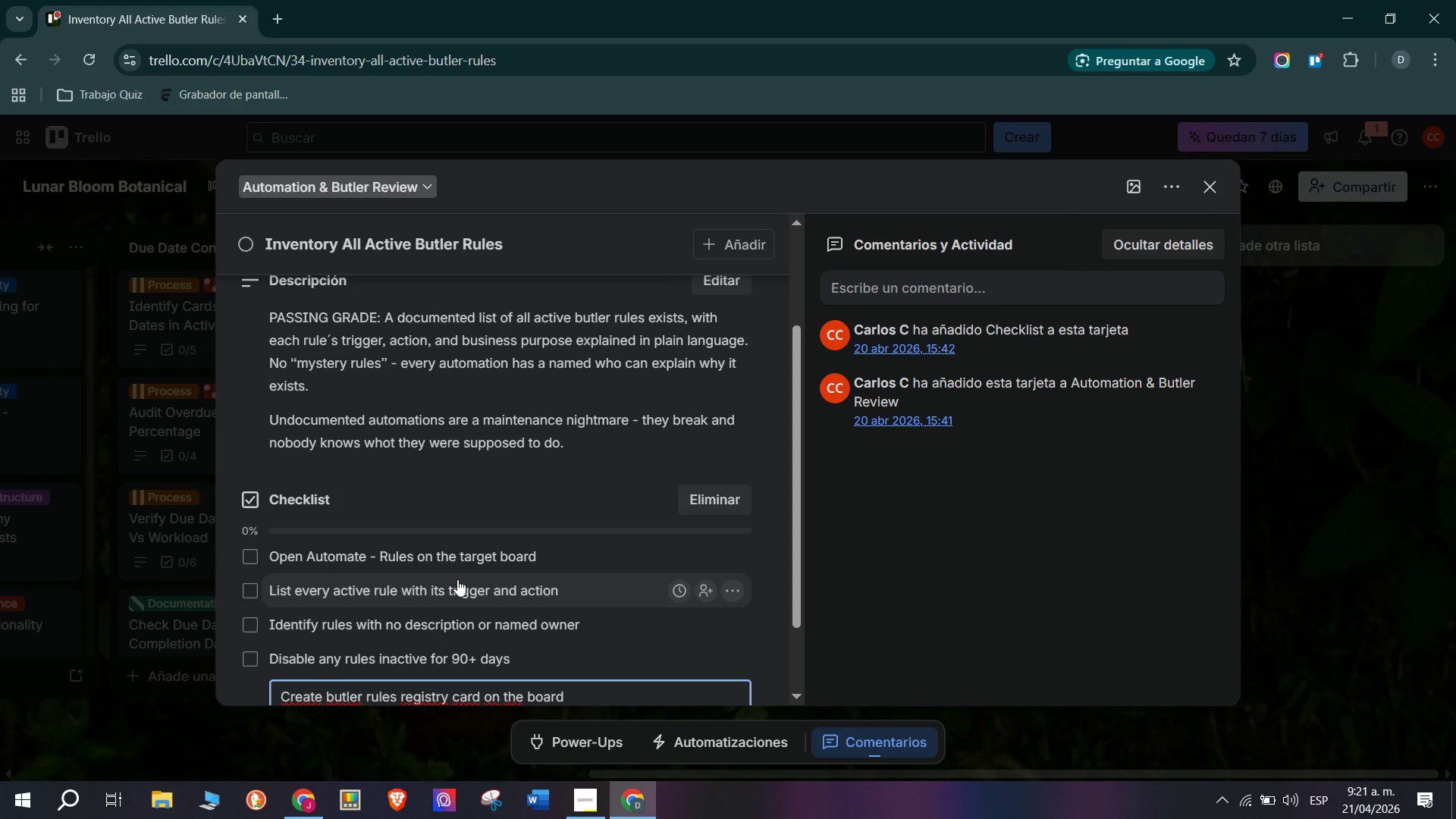 
key(Enter)
 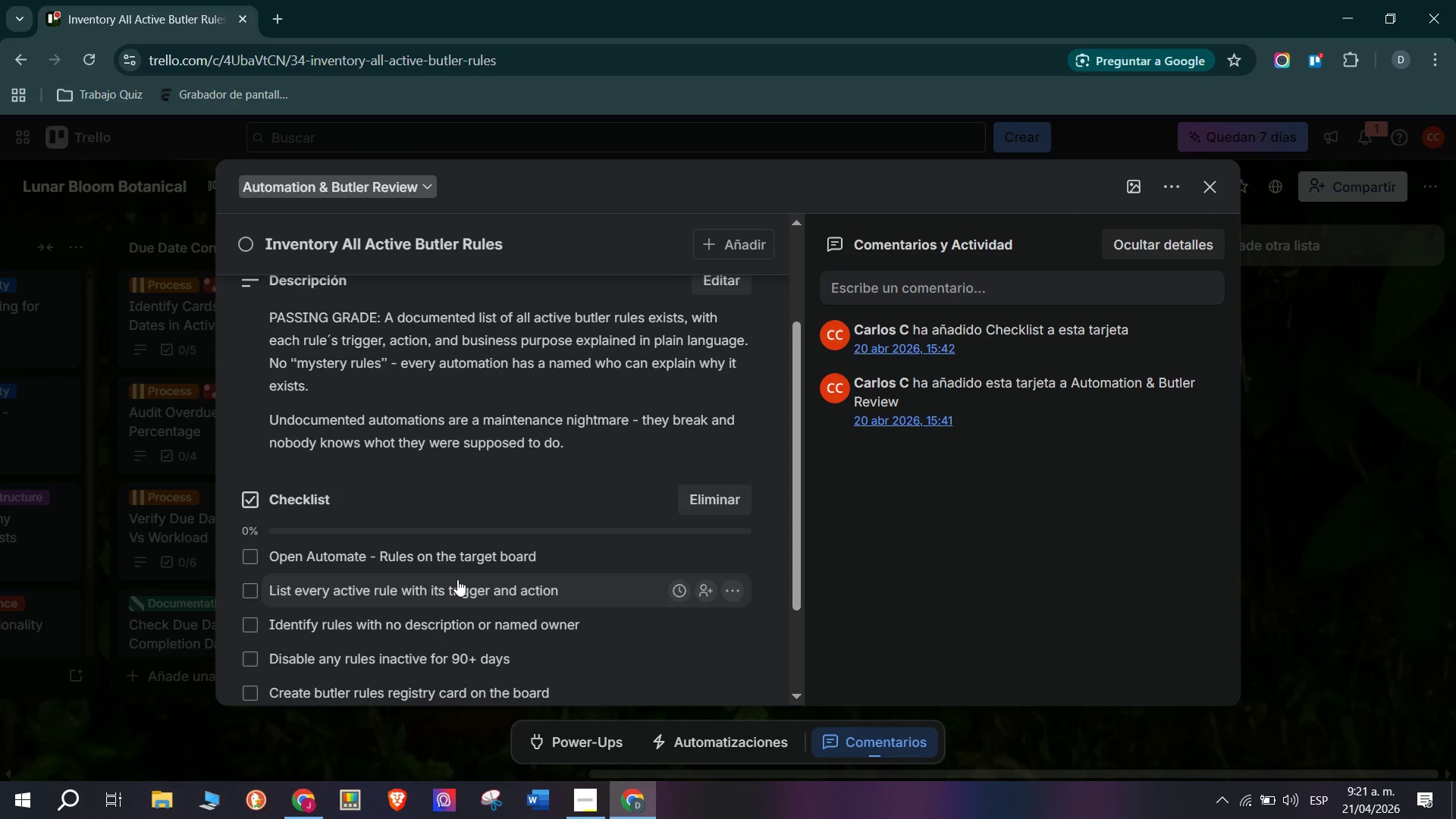 
type(Assign an owner to each active rukle)
key(Backspace)
key(Backspace)
key(Backspace)
type(les)
 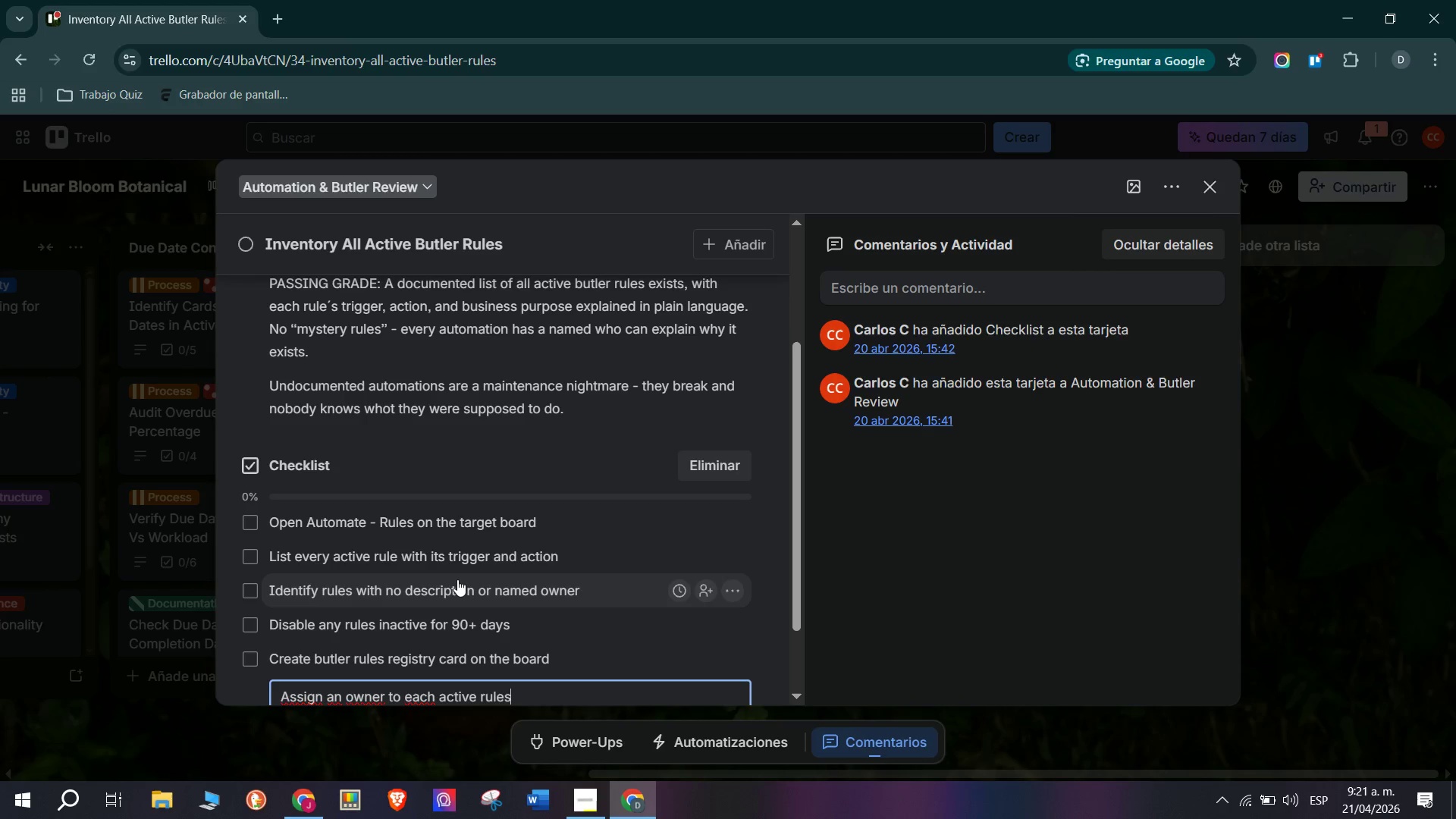 
key(Enter)
 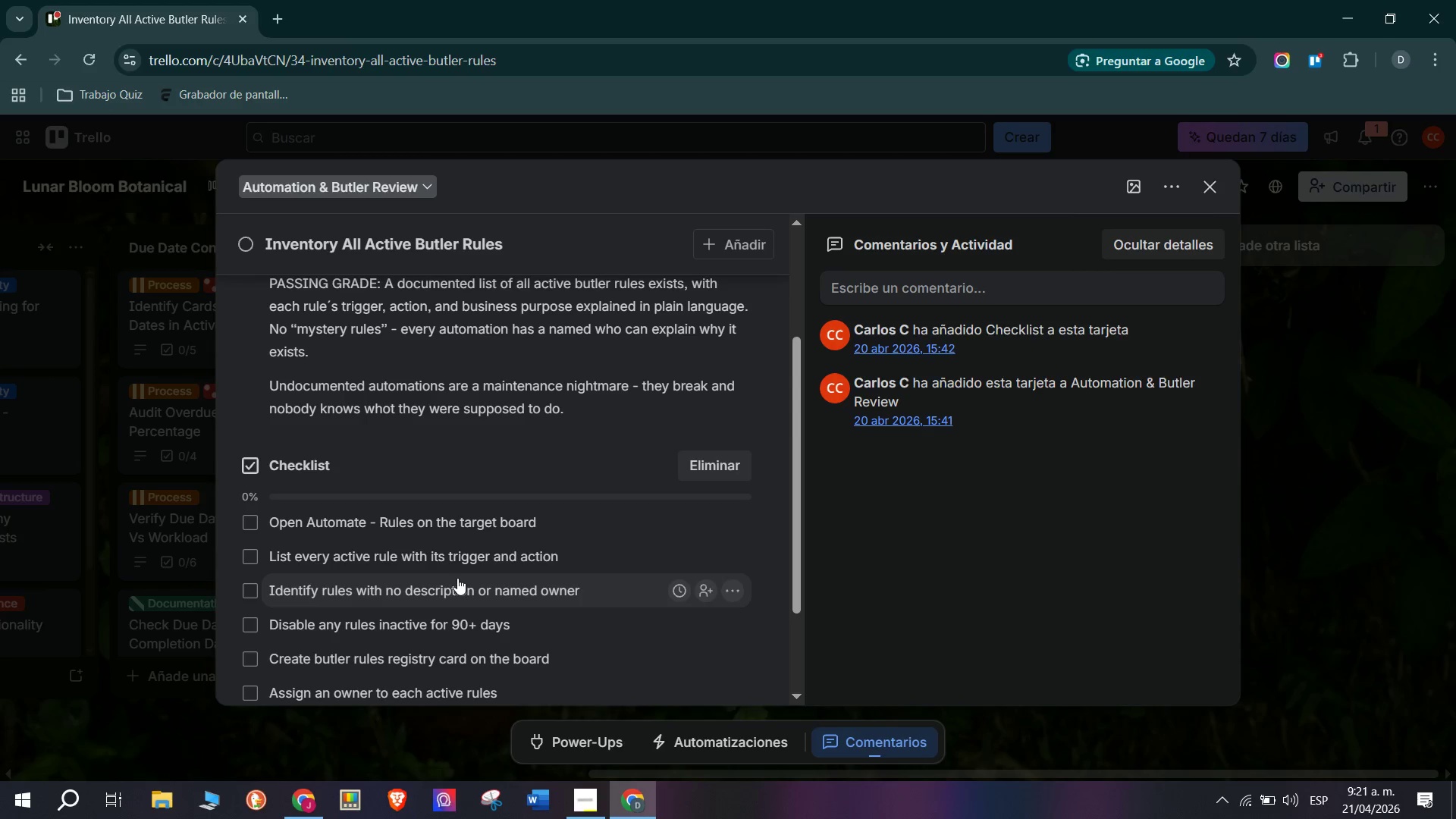 
scroll: coordinate [298, 651], scroll_direction: down, amount: 8.0
 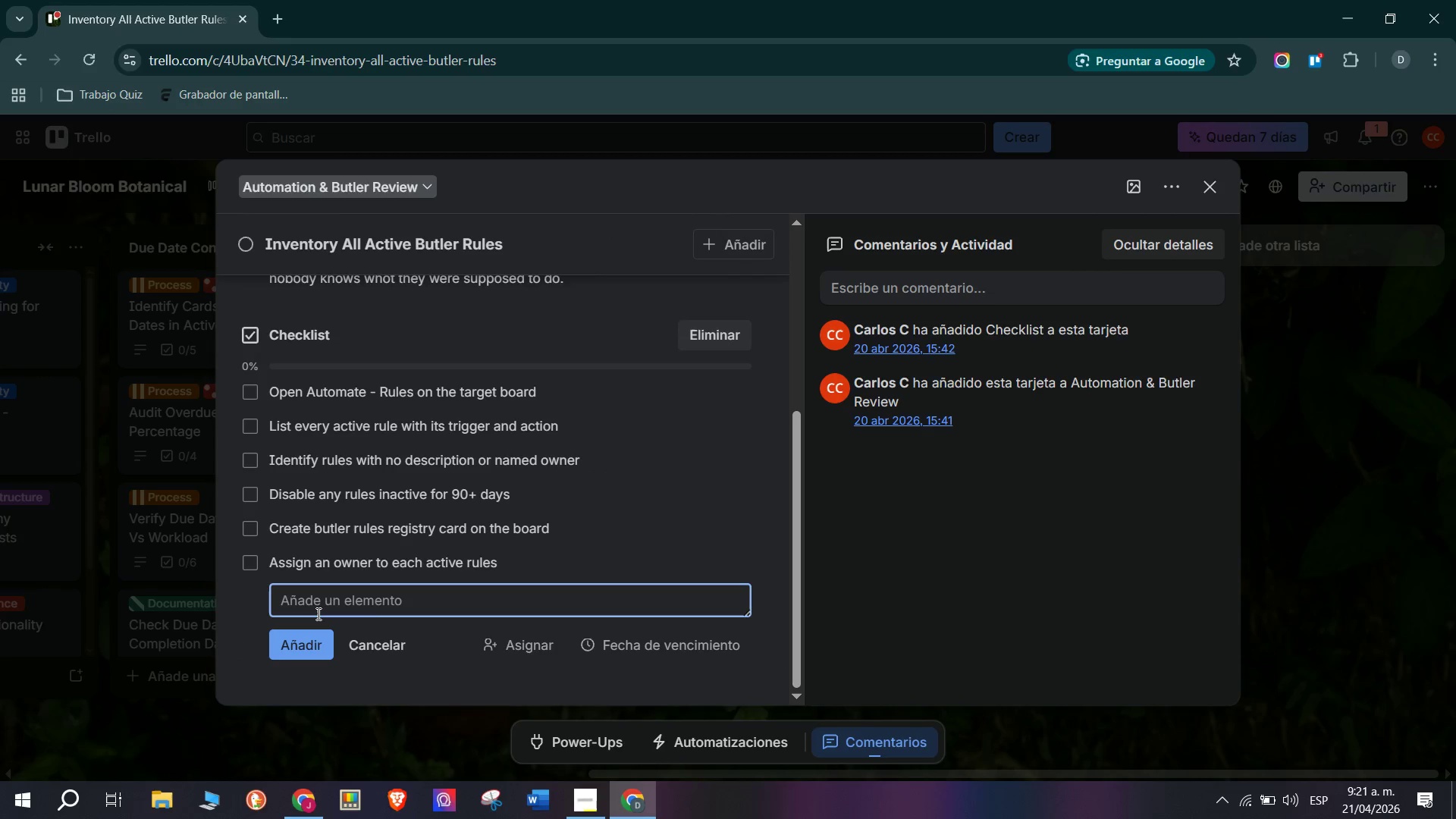 
scroll: coordinate [317, 613], scroll_direction: up, amount: 4.0
 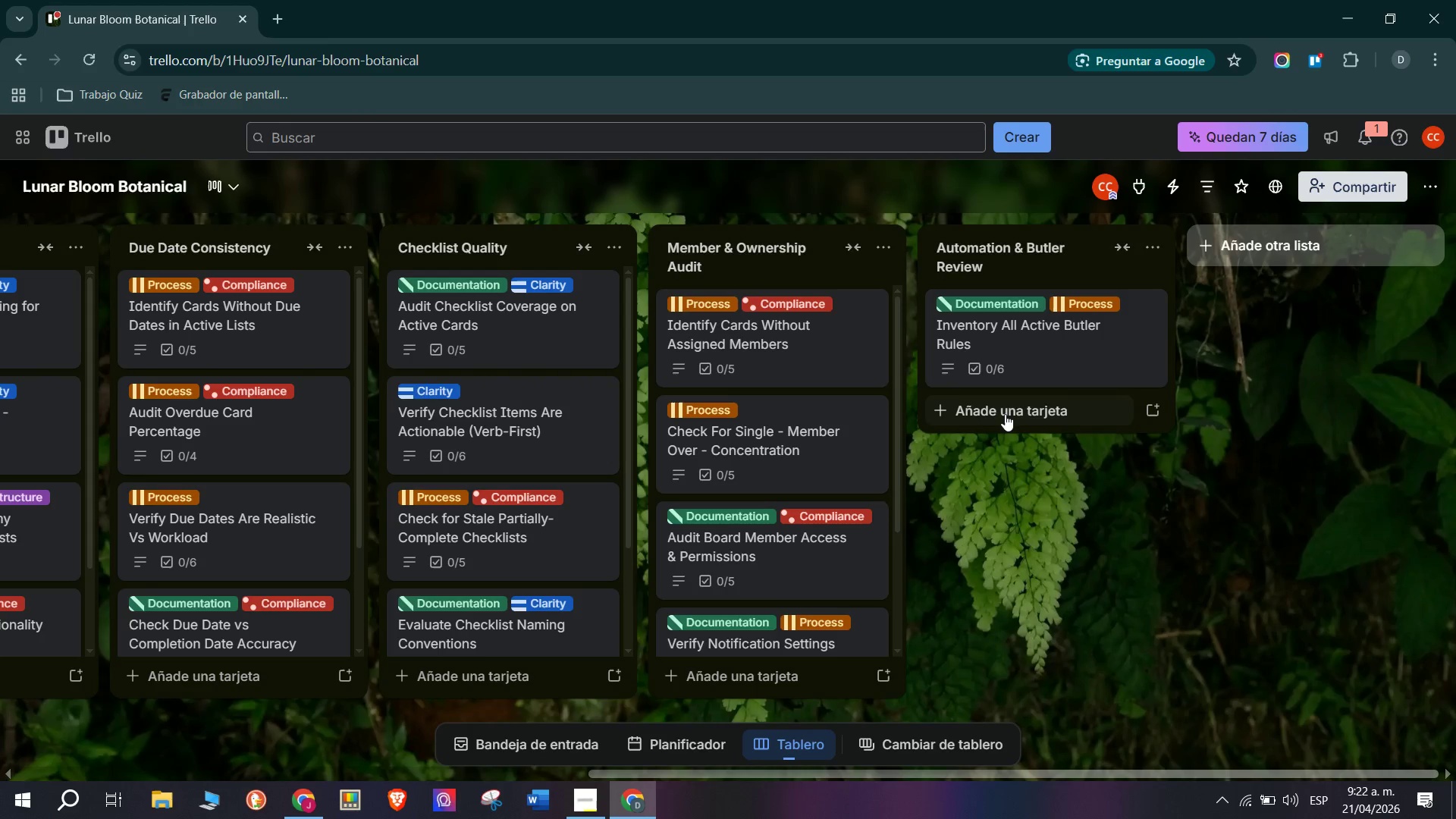 
left_click([1025, 411])
 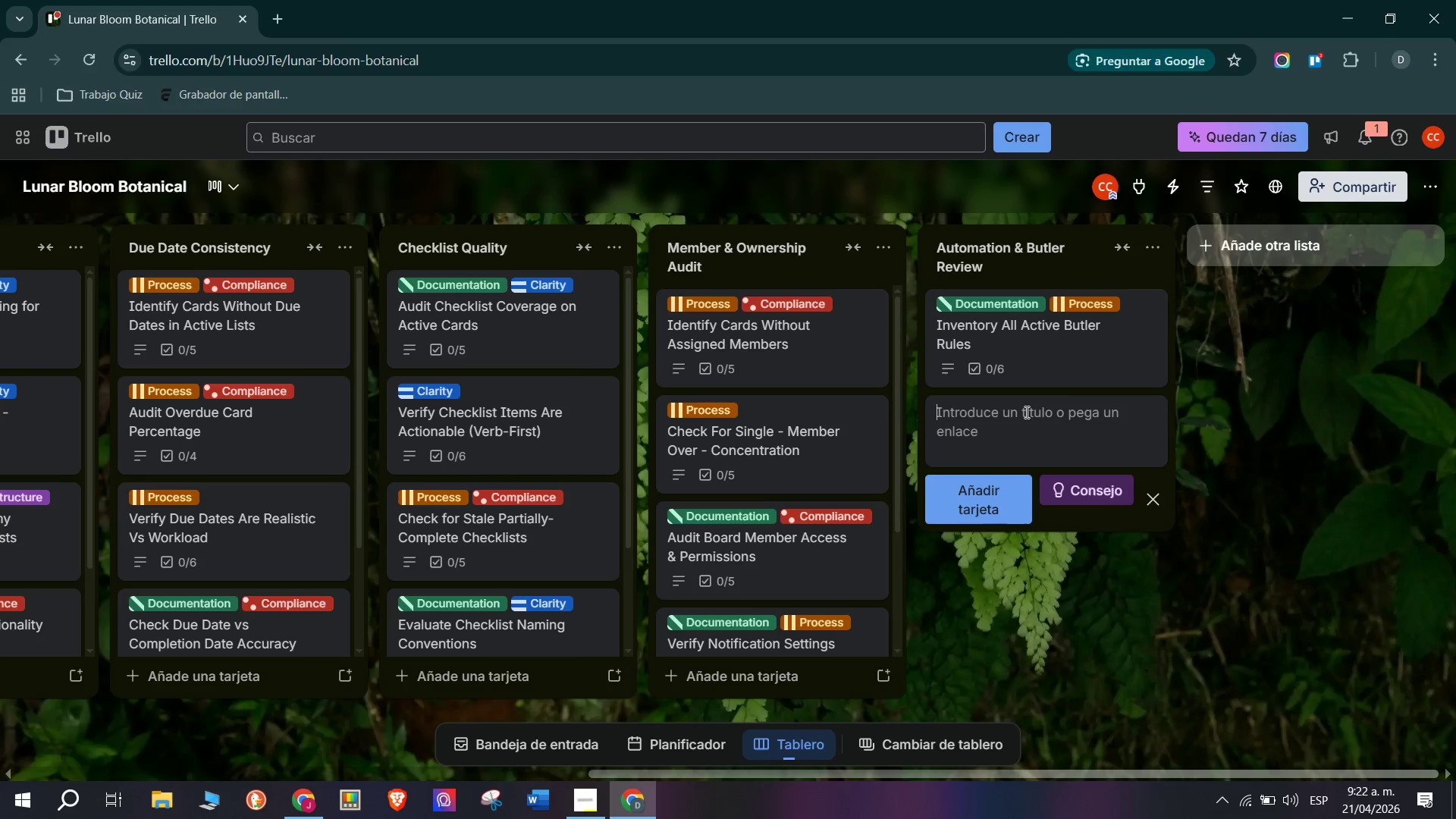 
wait(17.91)
 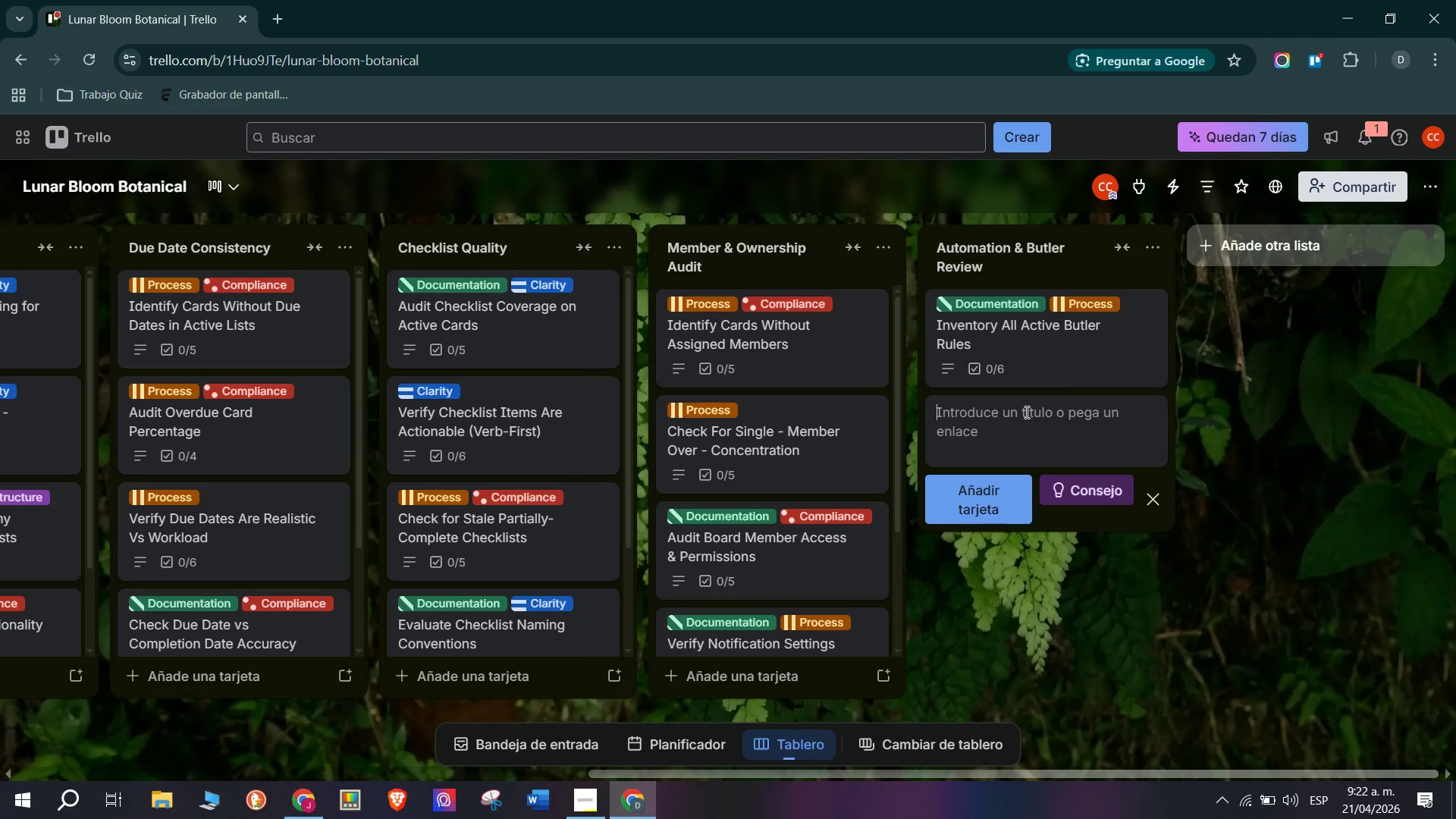 
type(Tesd)
key(Backspace)
type(t Each Active Butler Rule for Correct Behavior)
 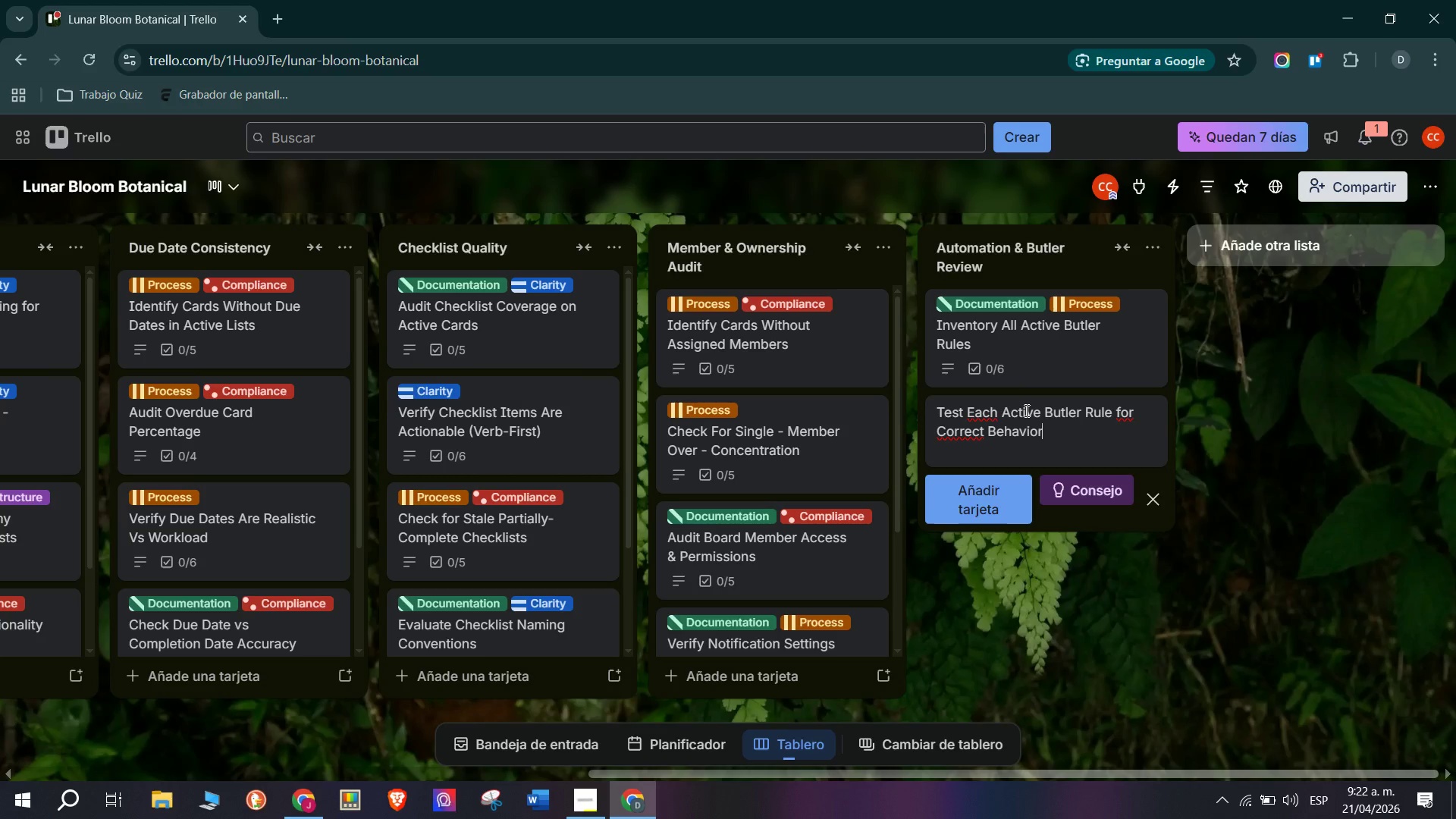 
key(Enter)
 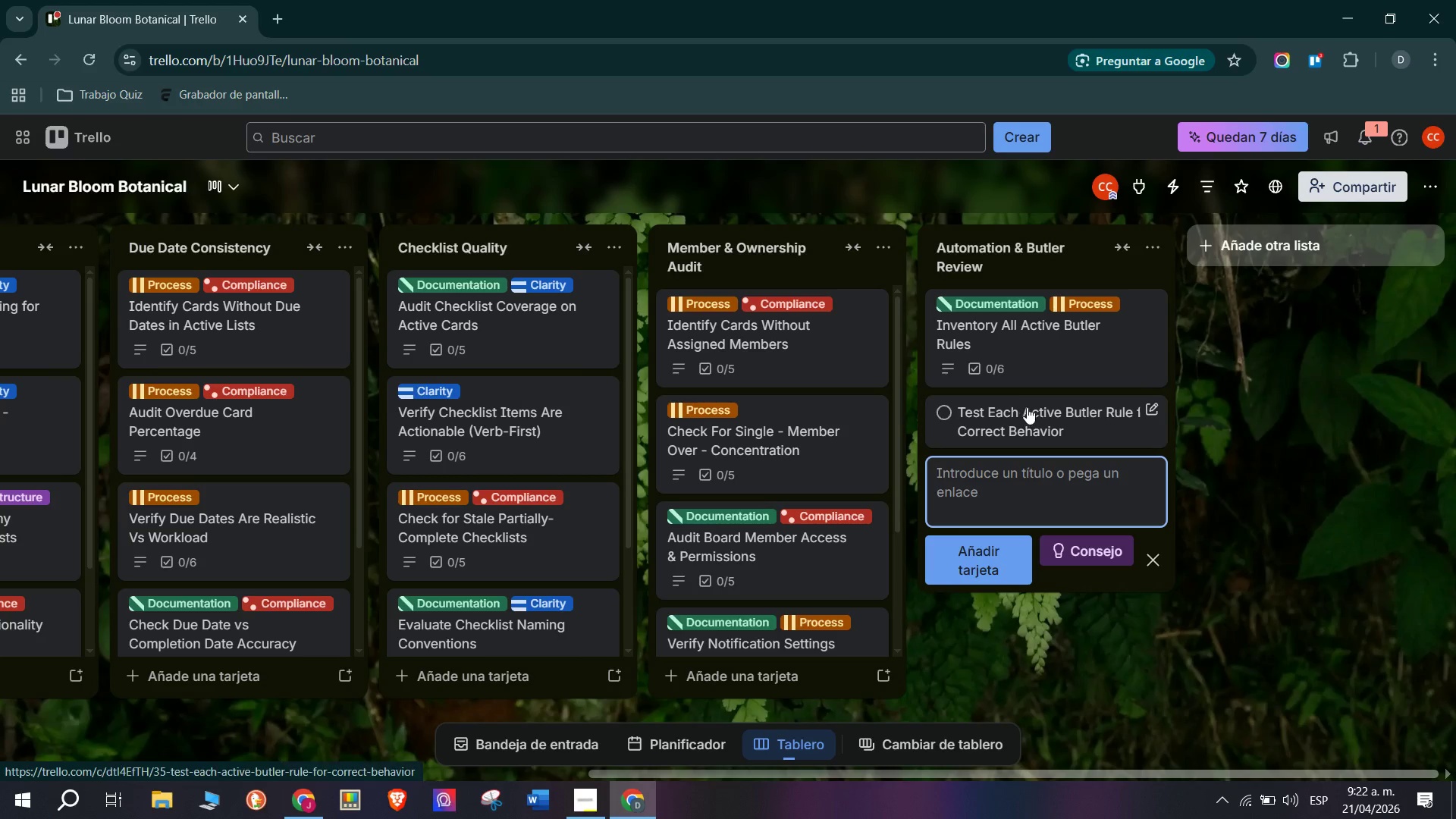 
left_click([1027, 408])
 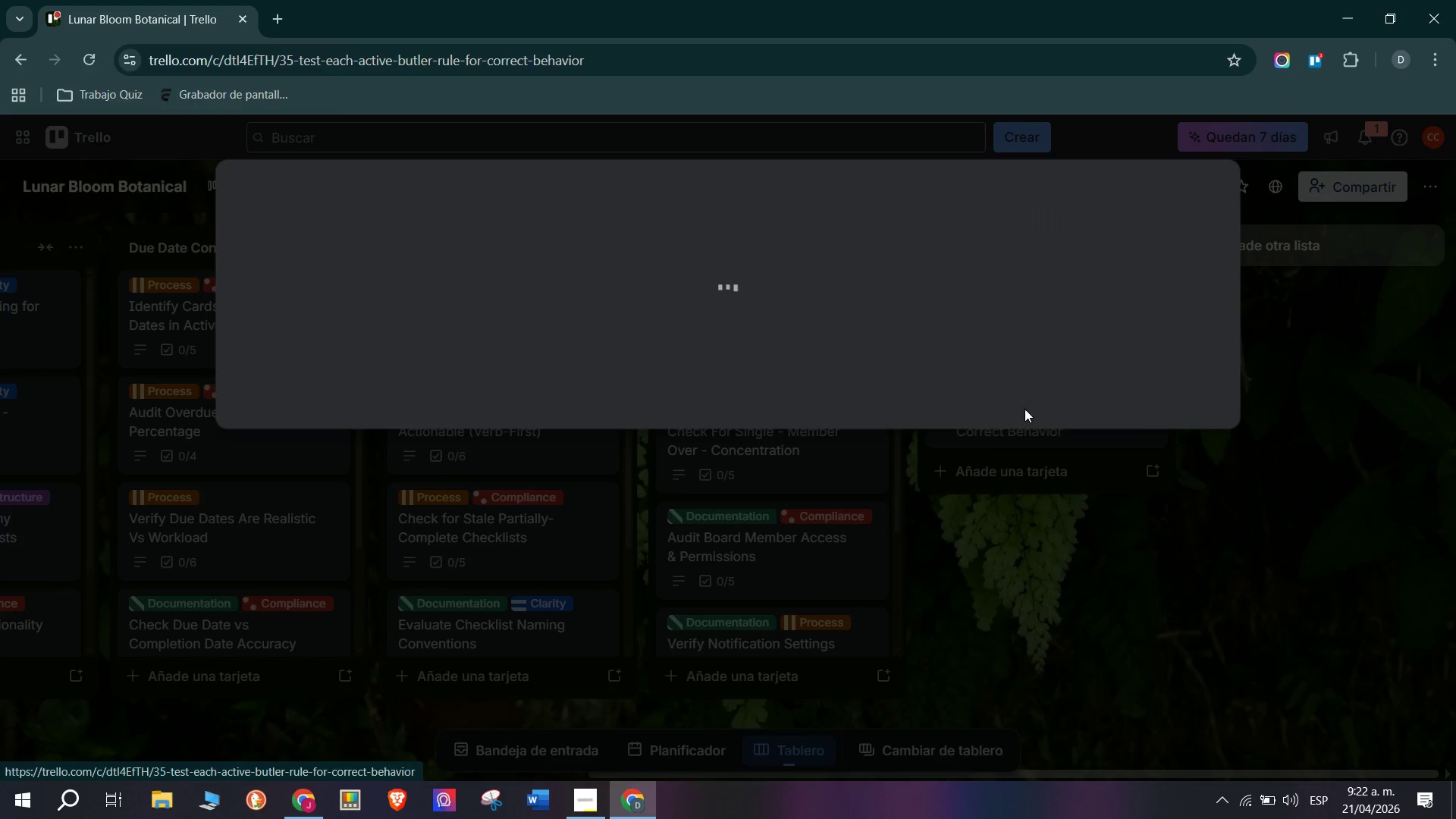 
mouse_move([964, 415])
 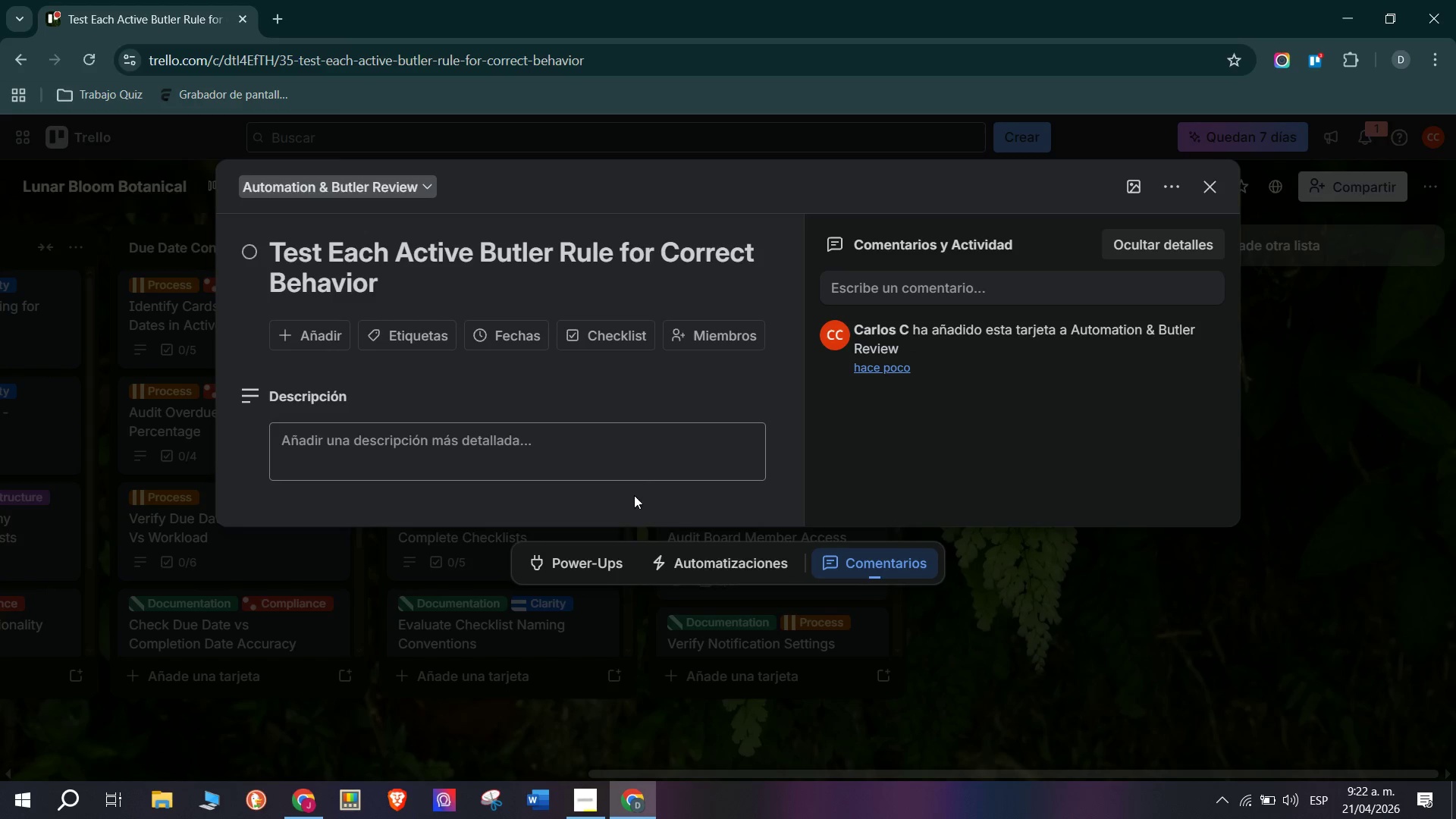 
left_click([635, 461])
 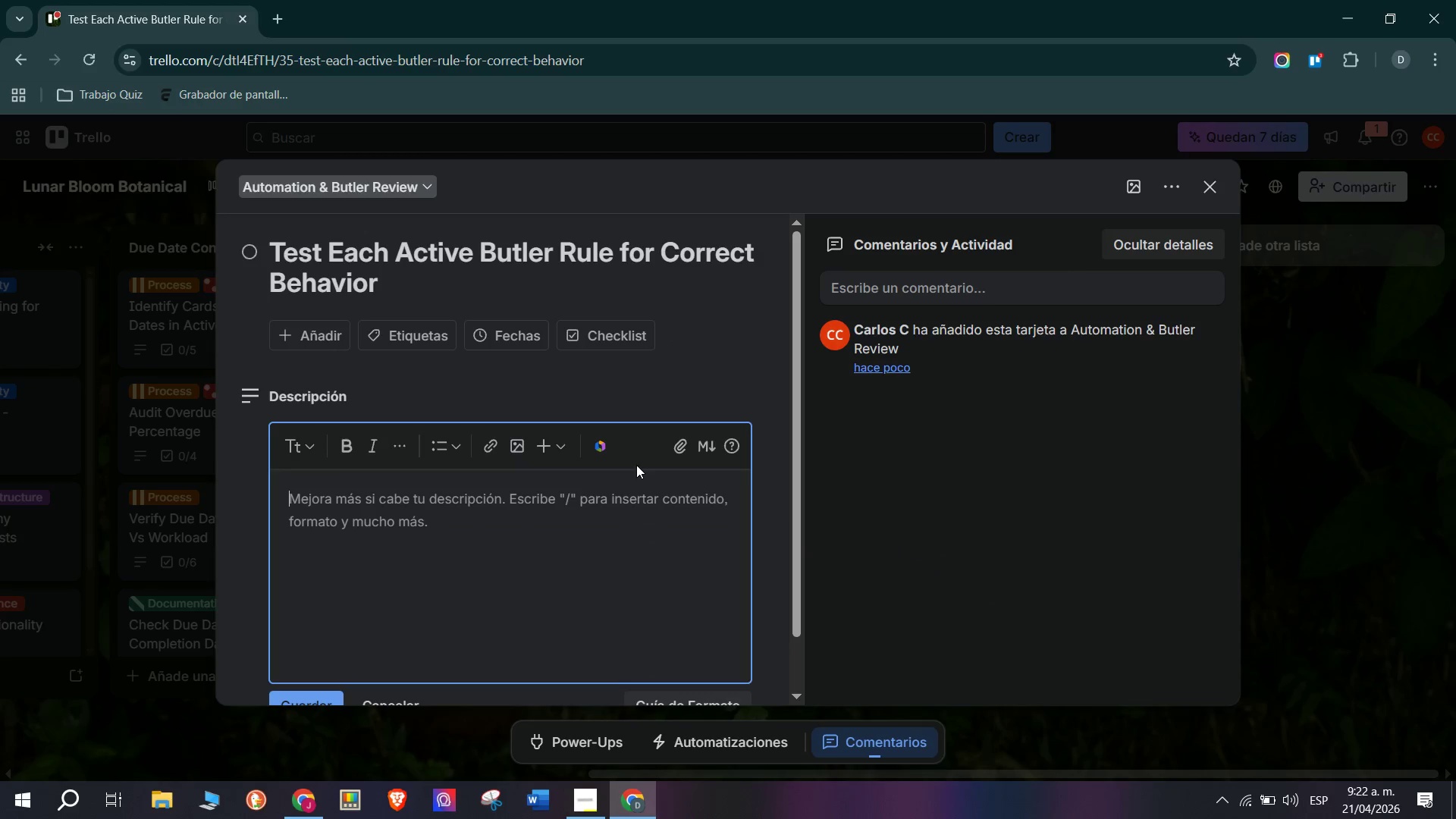 
type(PA)
 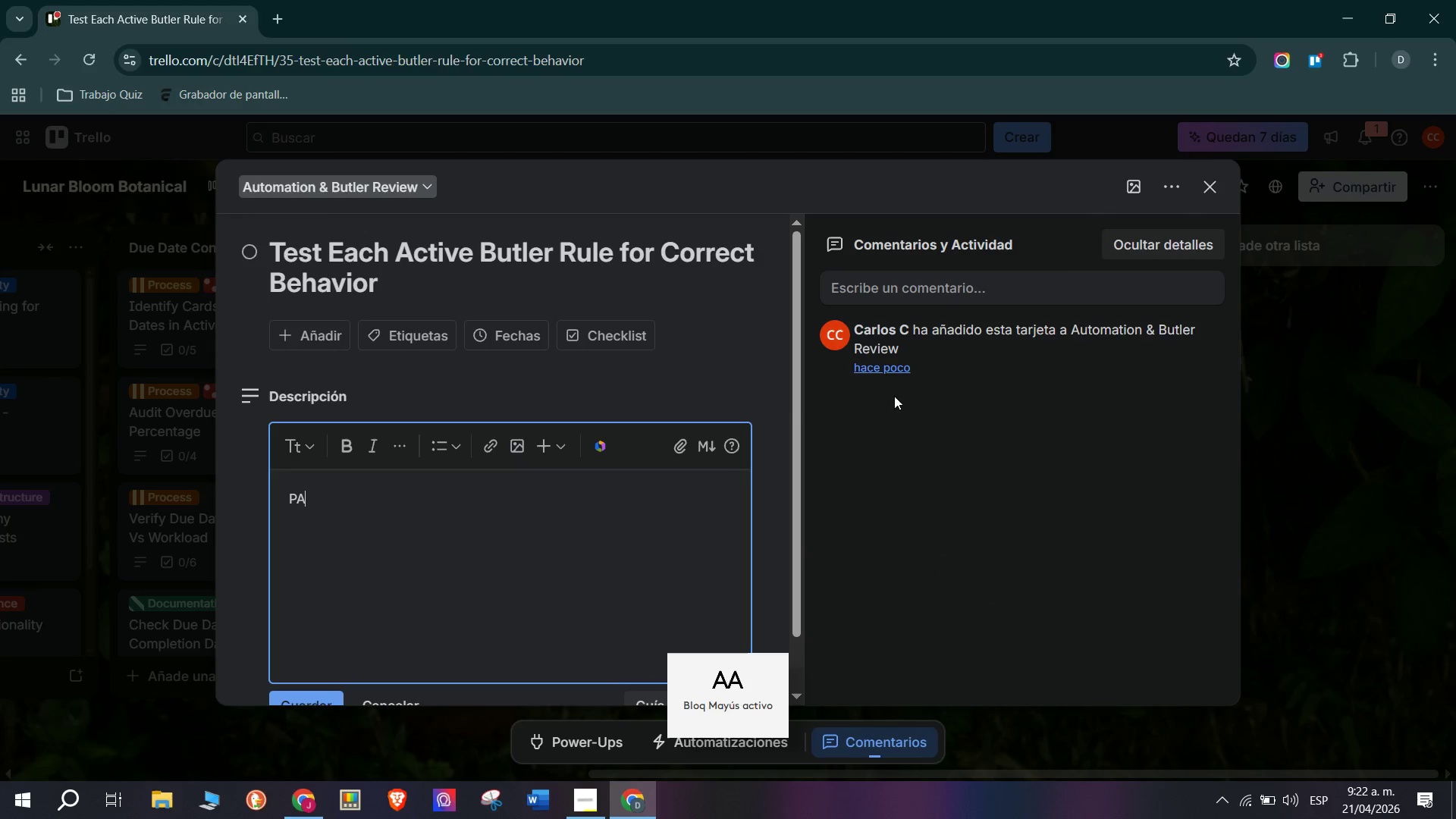 
type(SSING GRADE> Every active butler rule)
 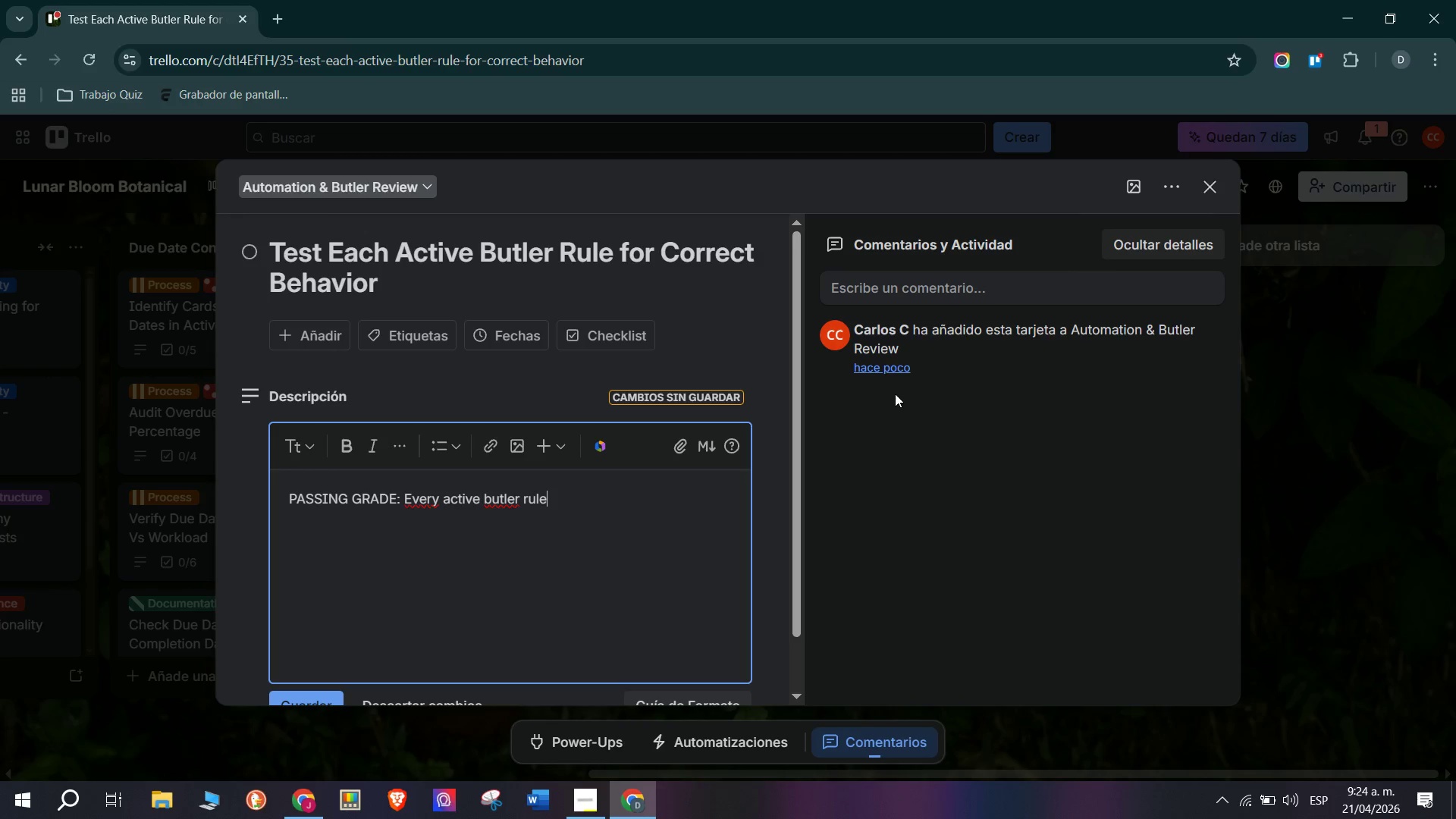 
wait(58.33)
 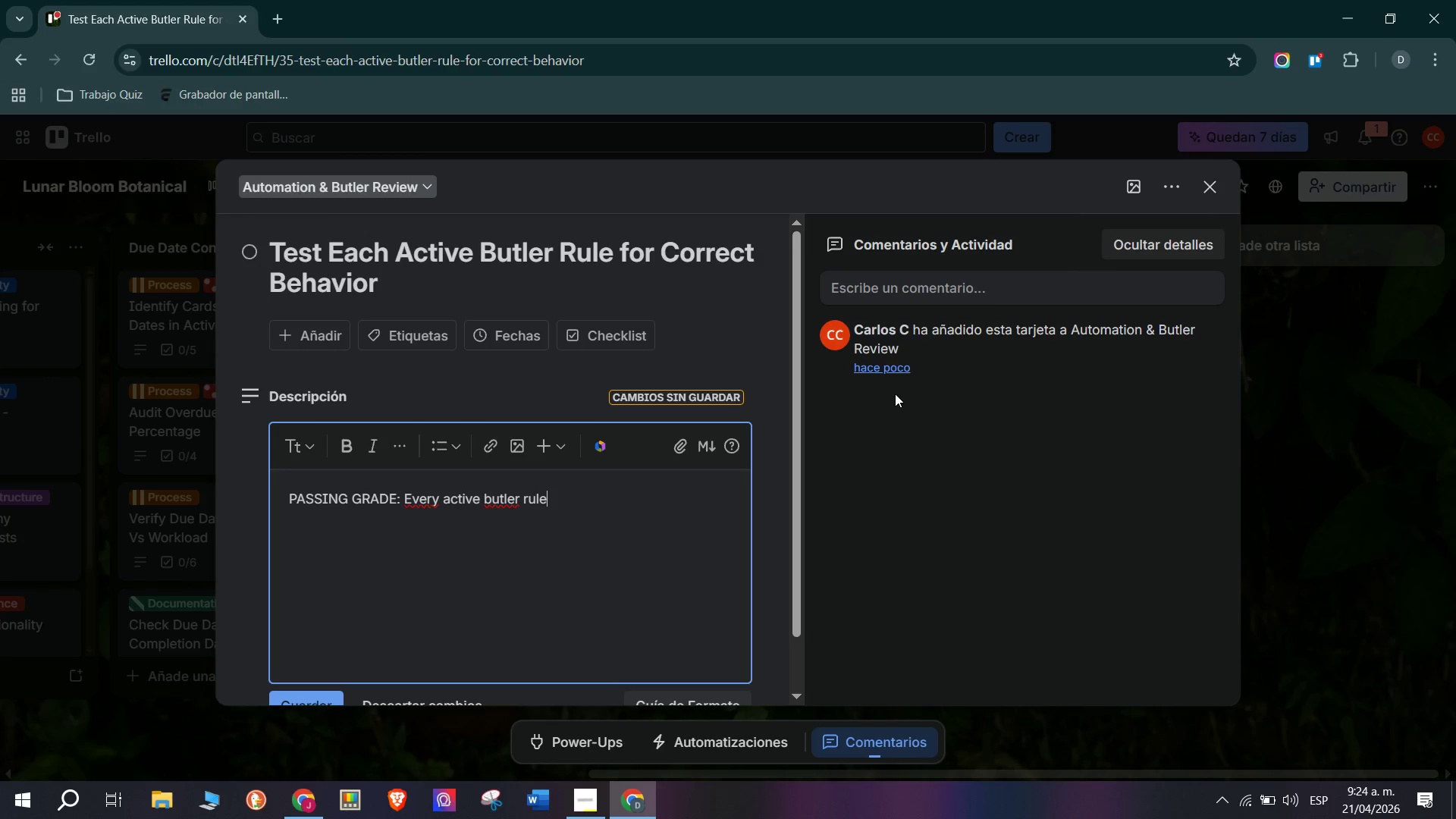 
type( executes correctly when )
 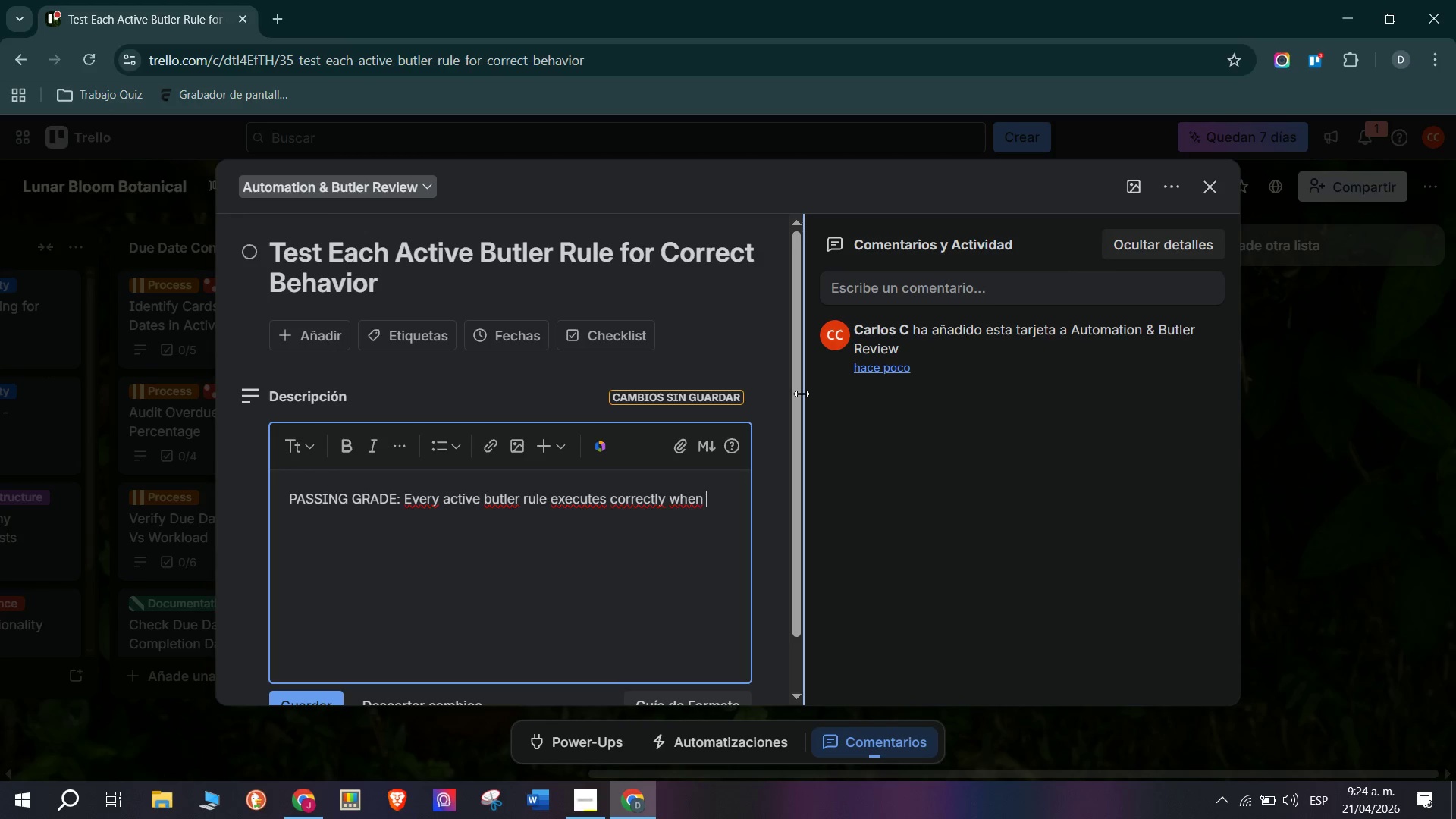 
type(manually triggerd)
key(Backspace)
type(ed. No rule are returning errors, partial executions, )
 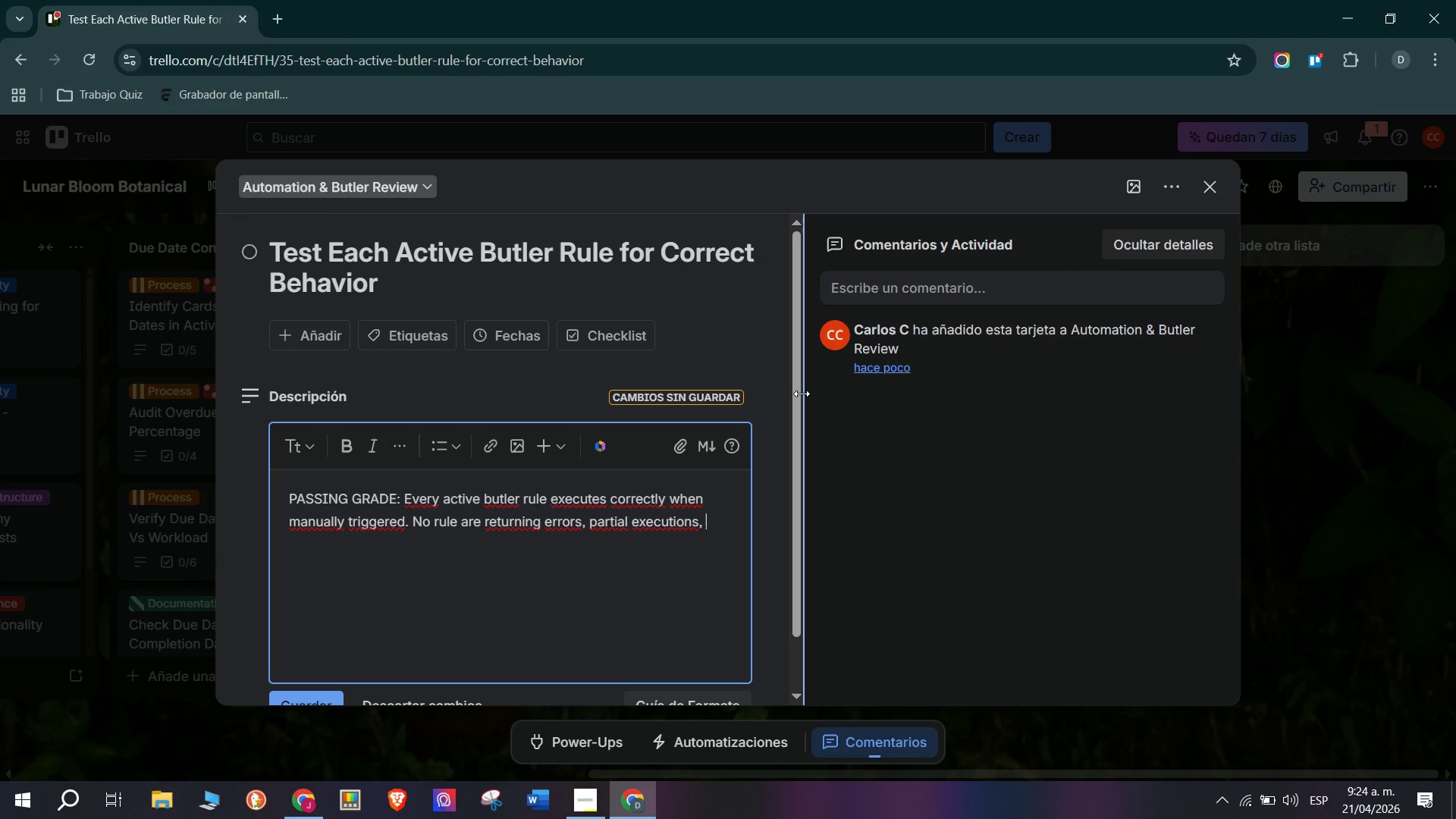 
type(or unexpected side effects.)
 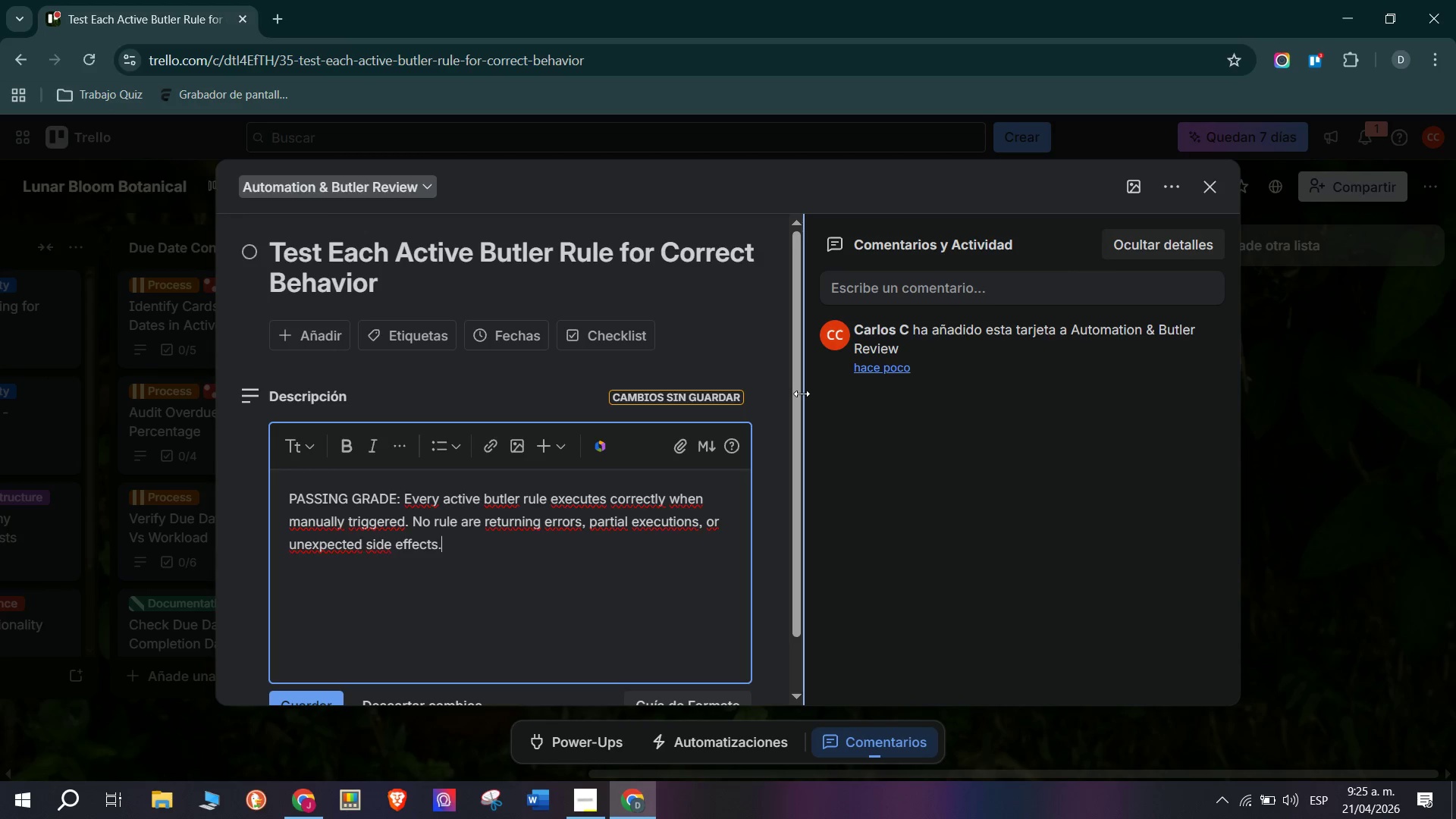 
key(Enter)
 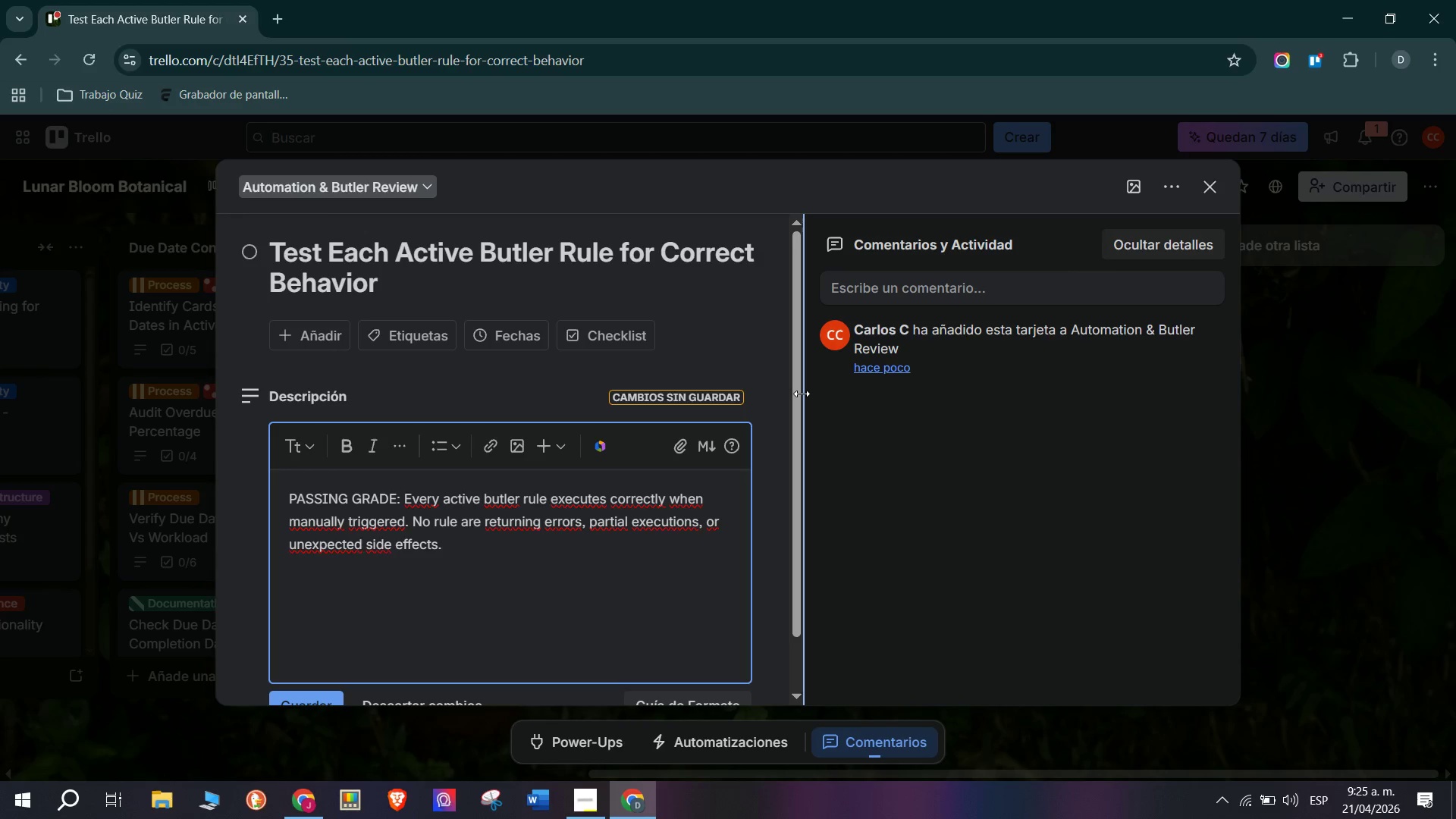 
type(Test each rule by performing )
 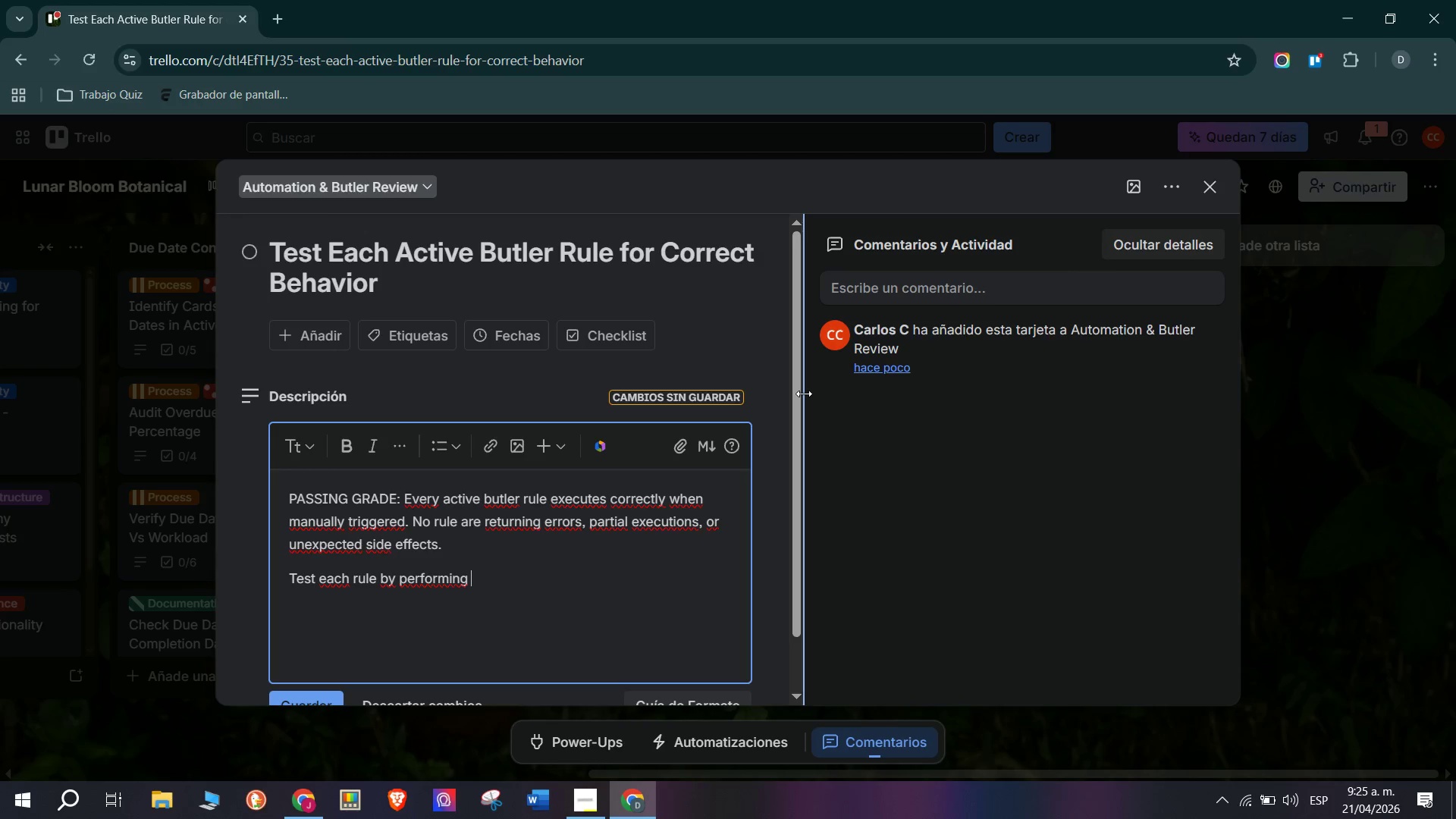 
wait(14.81)
 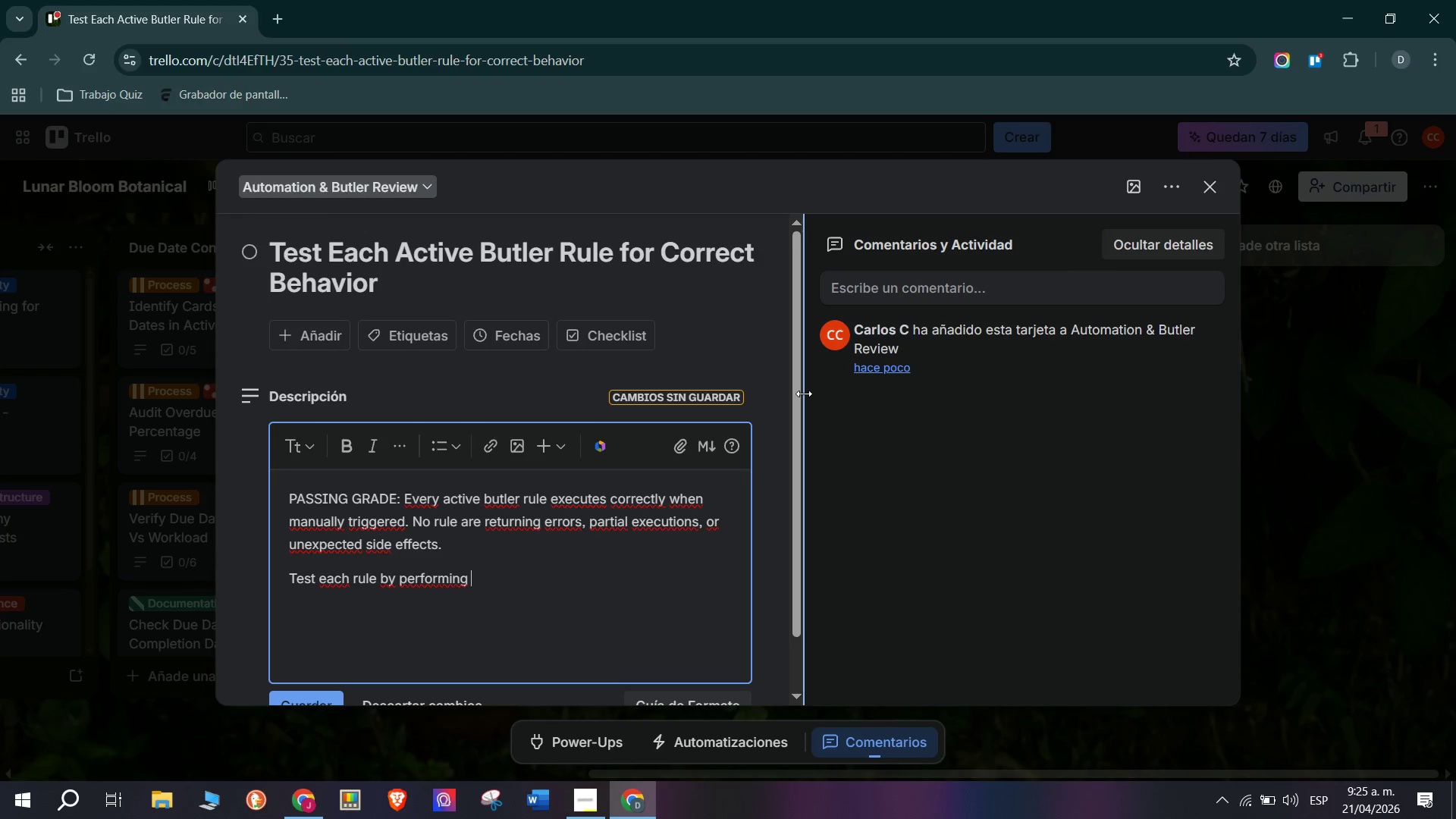 
type(its)
 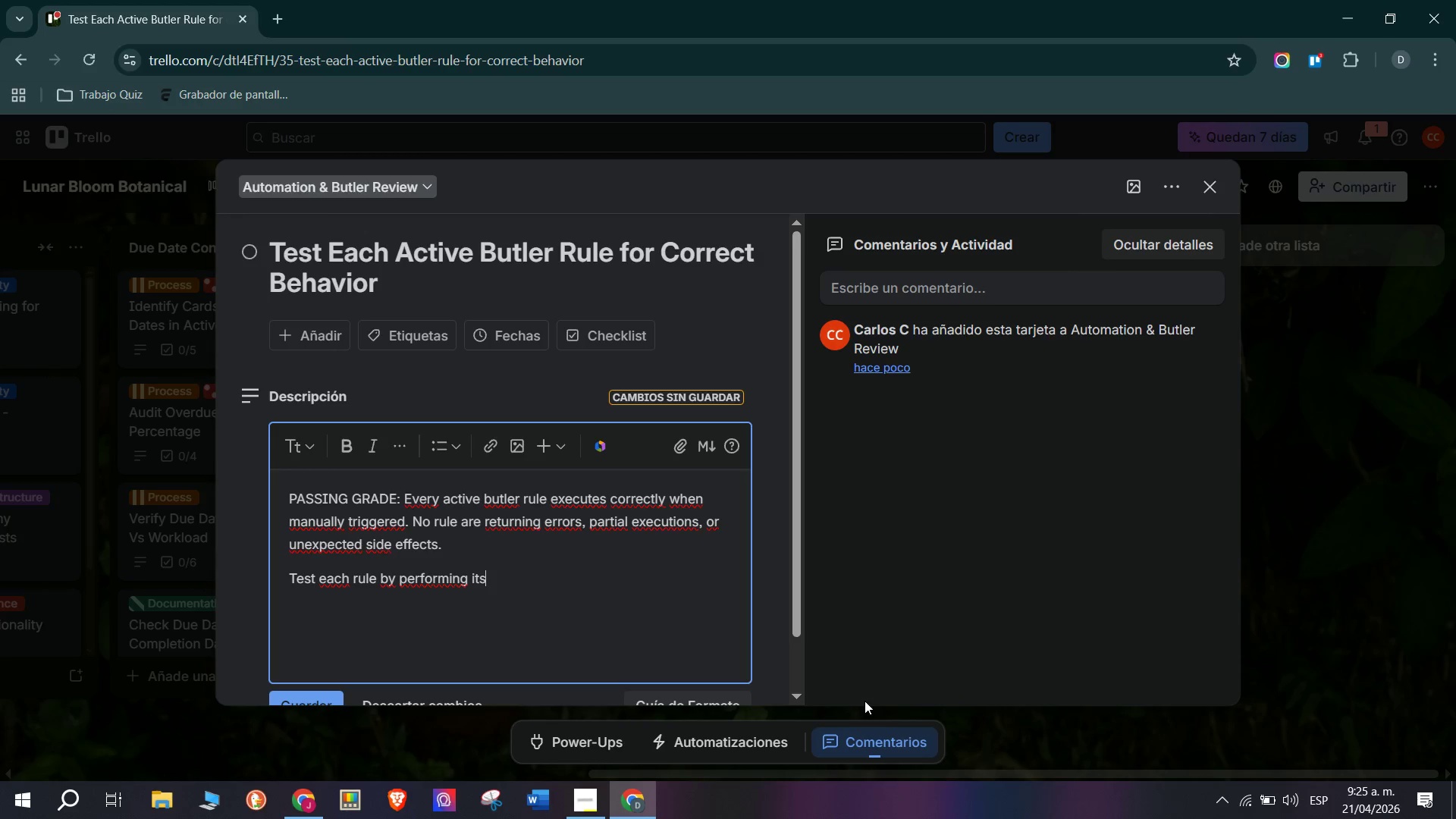 
wait(16.78)
 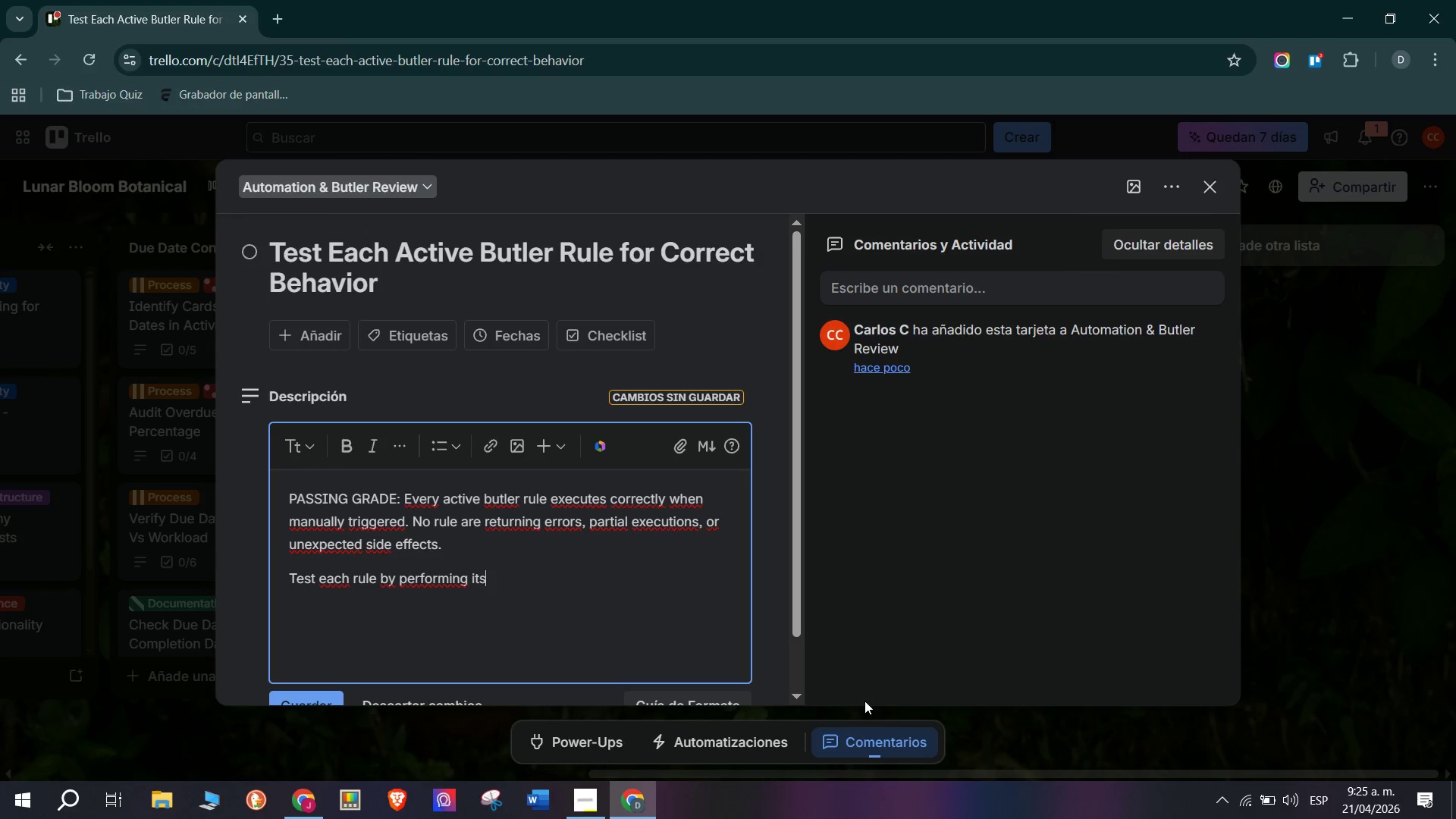 
type( trigger action manuakk)
key(Backspace)
key(Backspace)
type(lly and observing the result. F)
key(Backspace)
type(Document pass&fail for each.)
 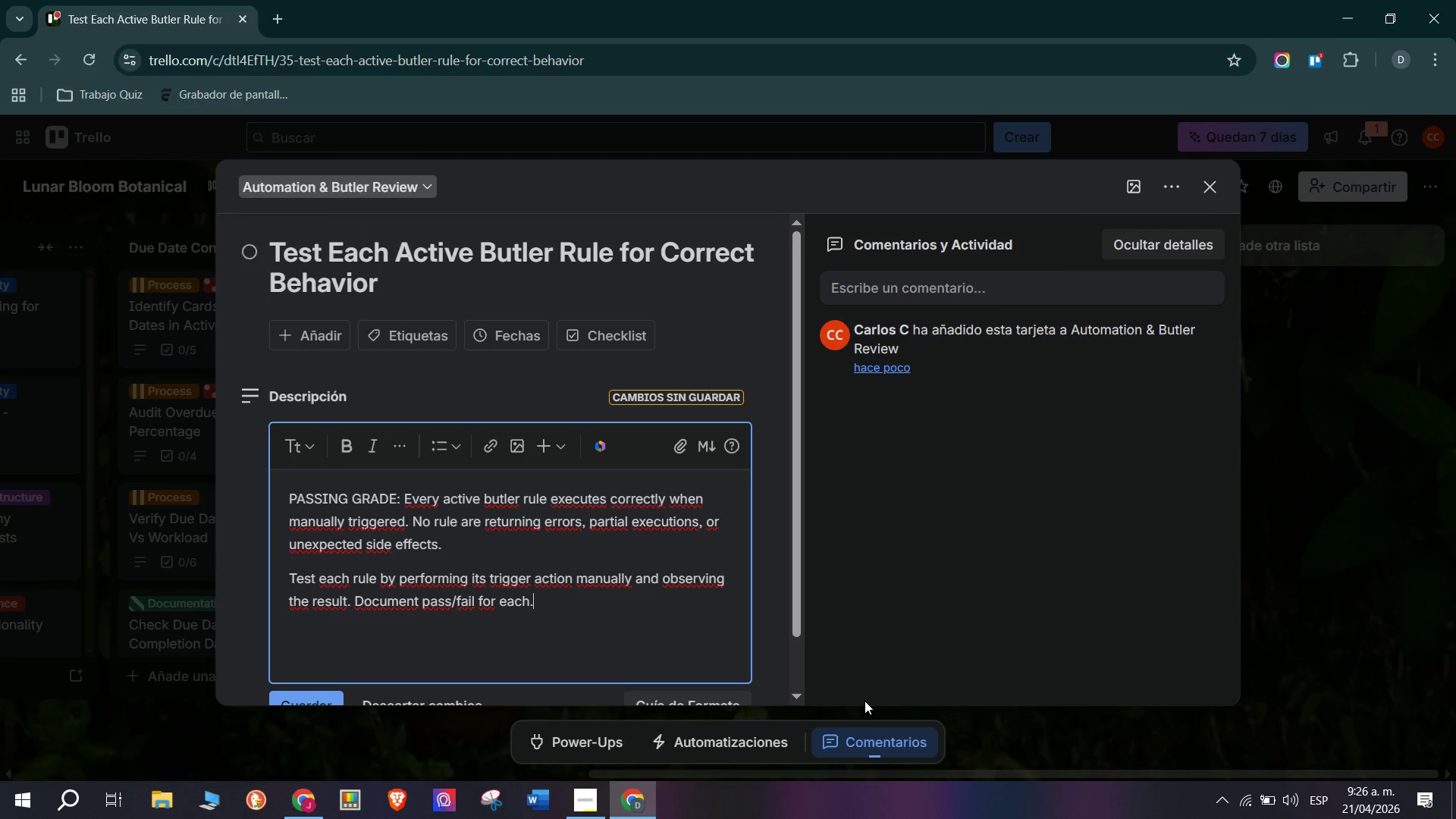 
scroll: coordinate [425, 629], scroll_direction: down, amount: 1.0
 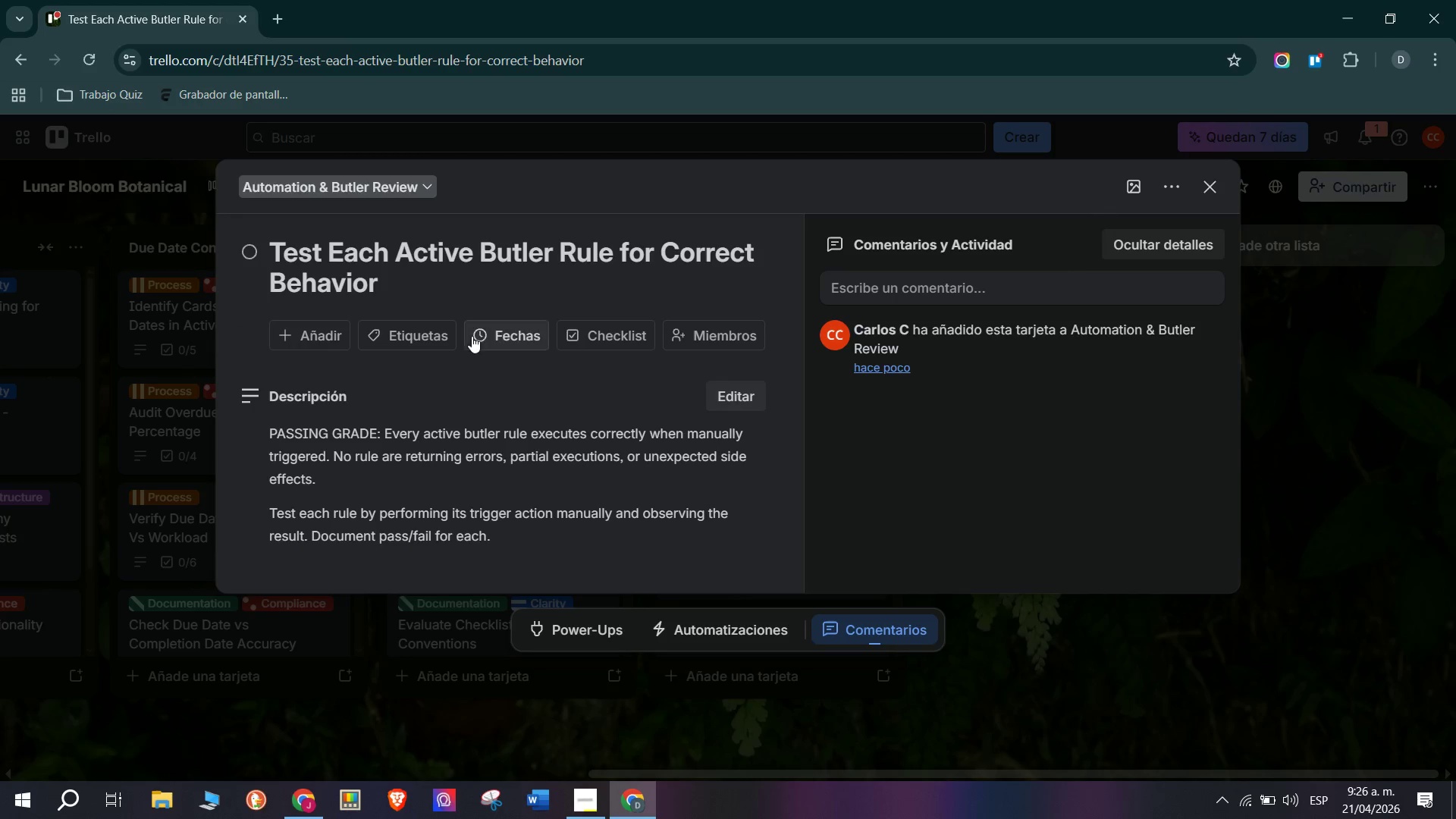 
left_click([592, 332])
 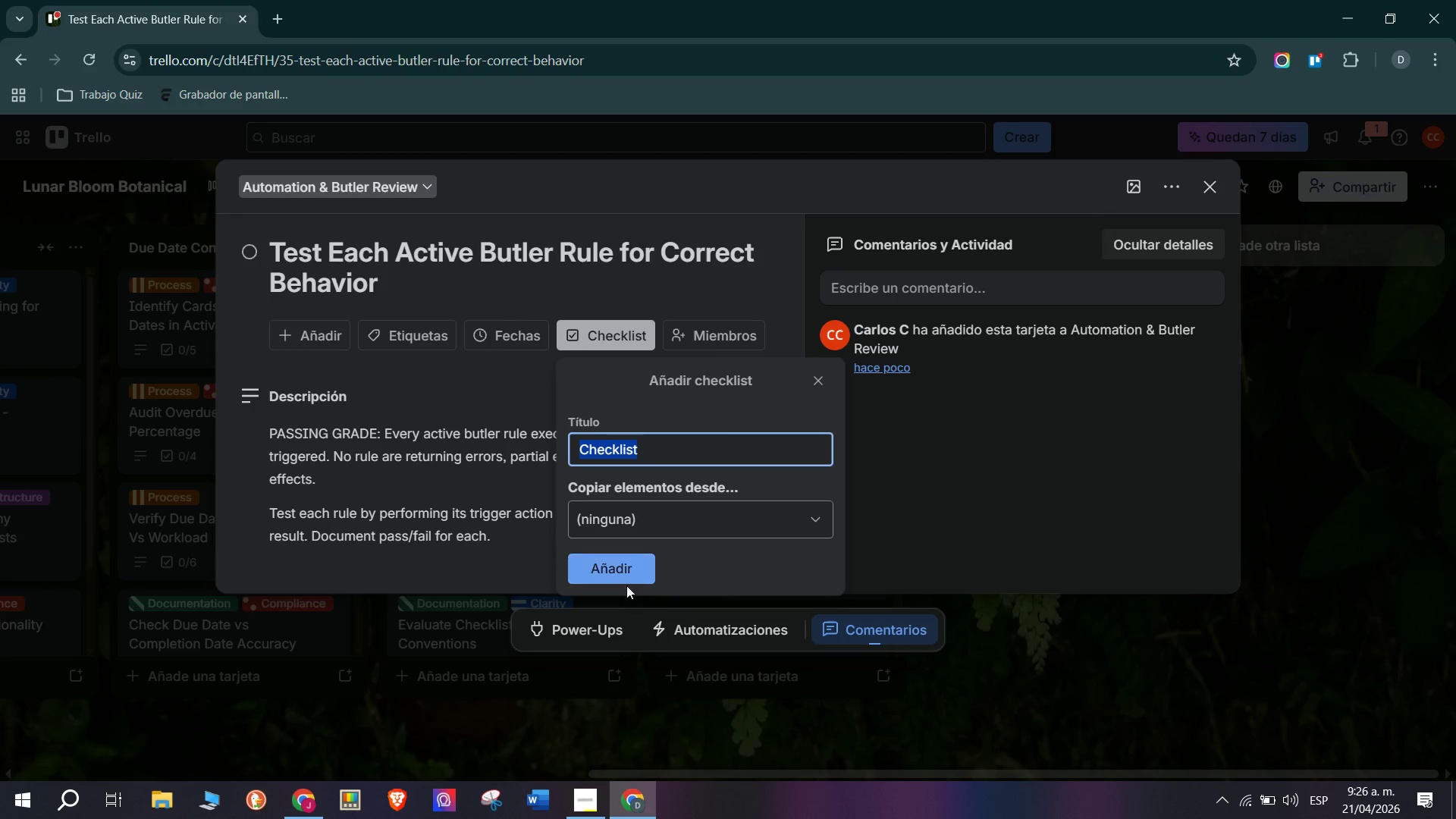 
left_click([625, 566])
 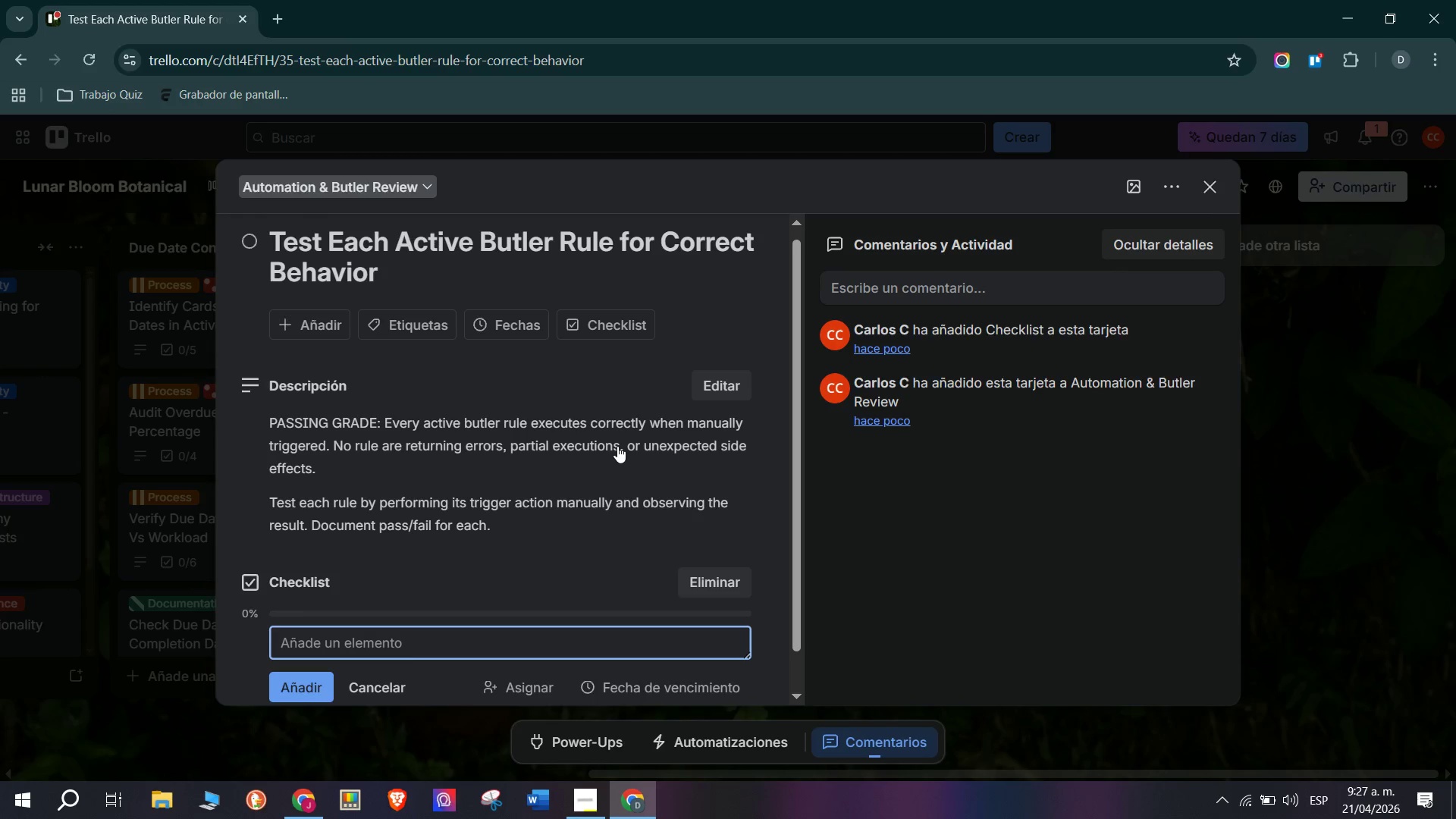 
wait(27.44)
 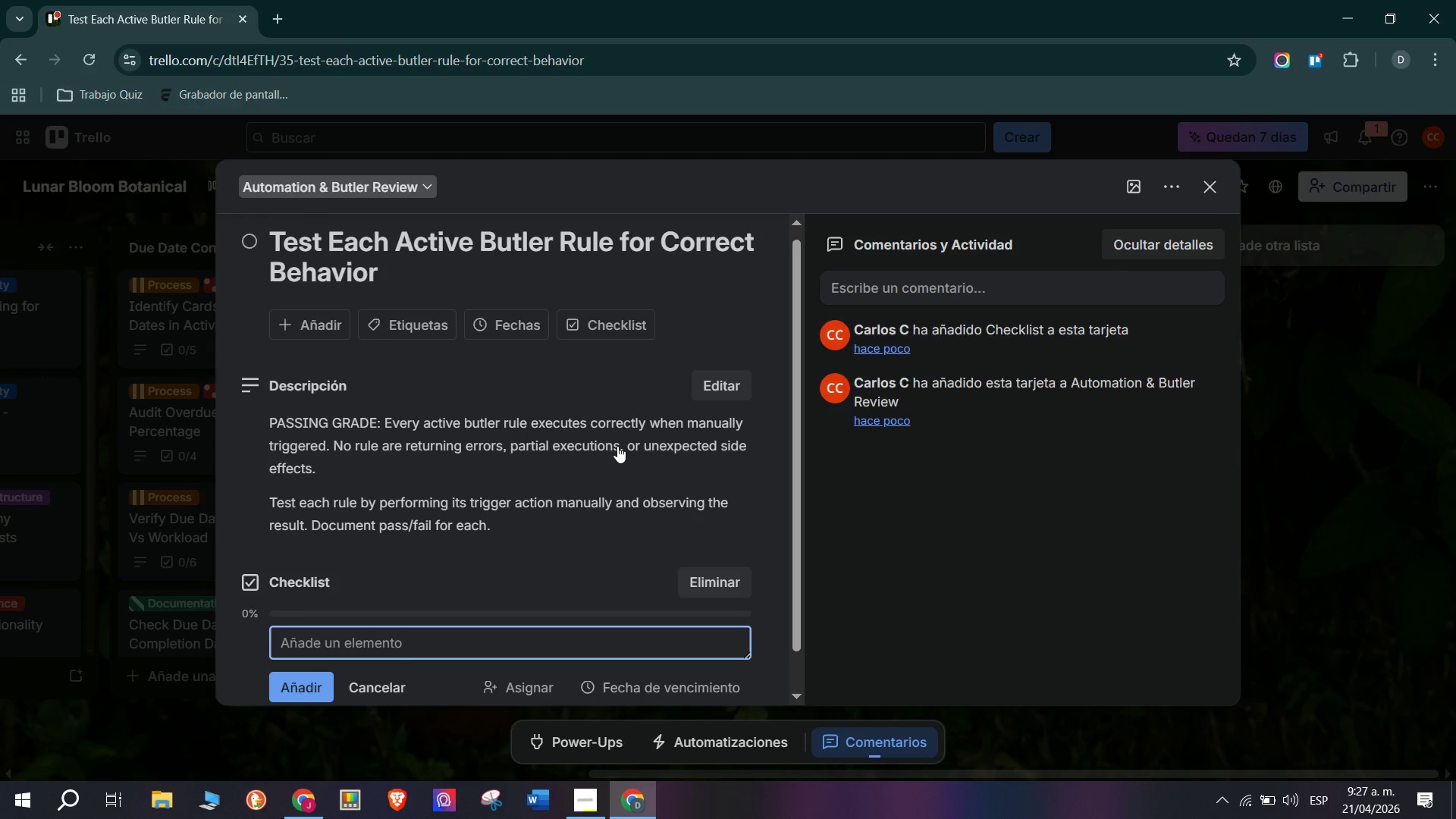 
type(Create a test card to used)
key(Backspace)
type( as the automation test subjest)
key(Backspace)
type(c)
key(Backspace)
key(Backspace)
type(ct )
 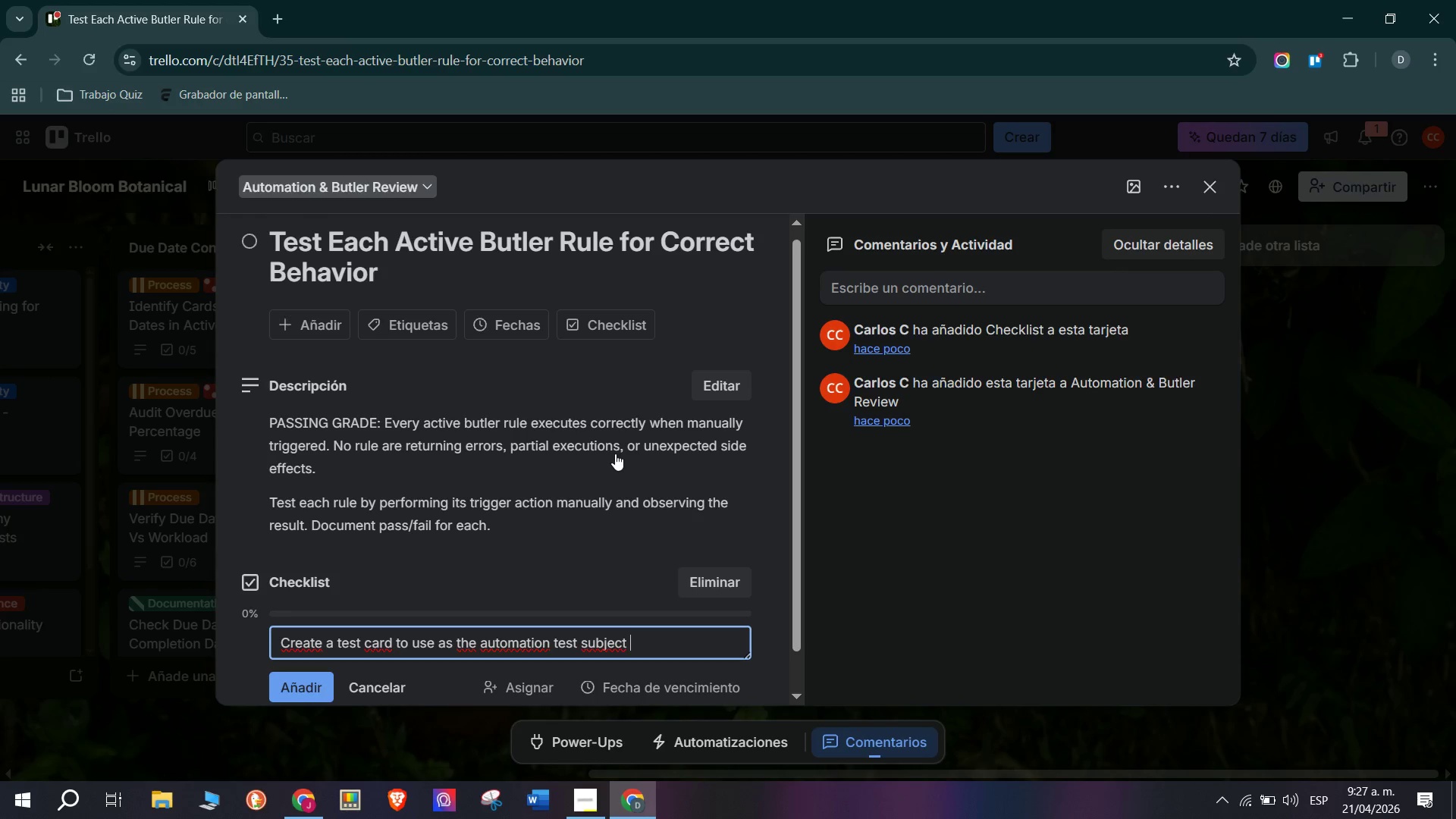 
key(Enter)
 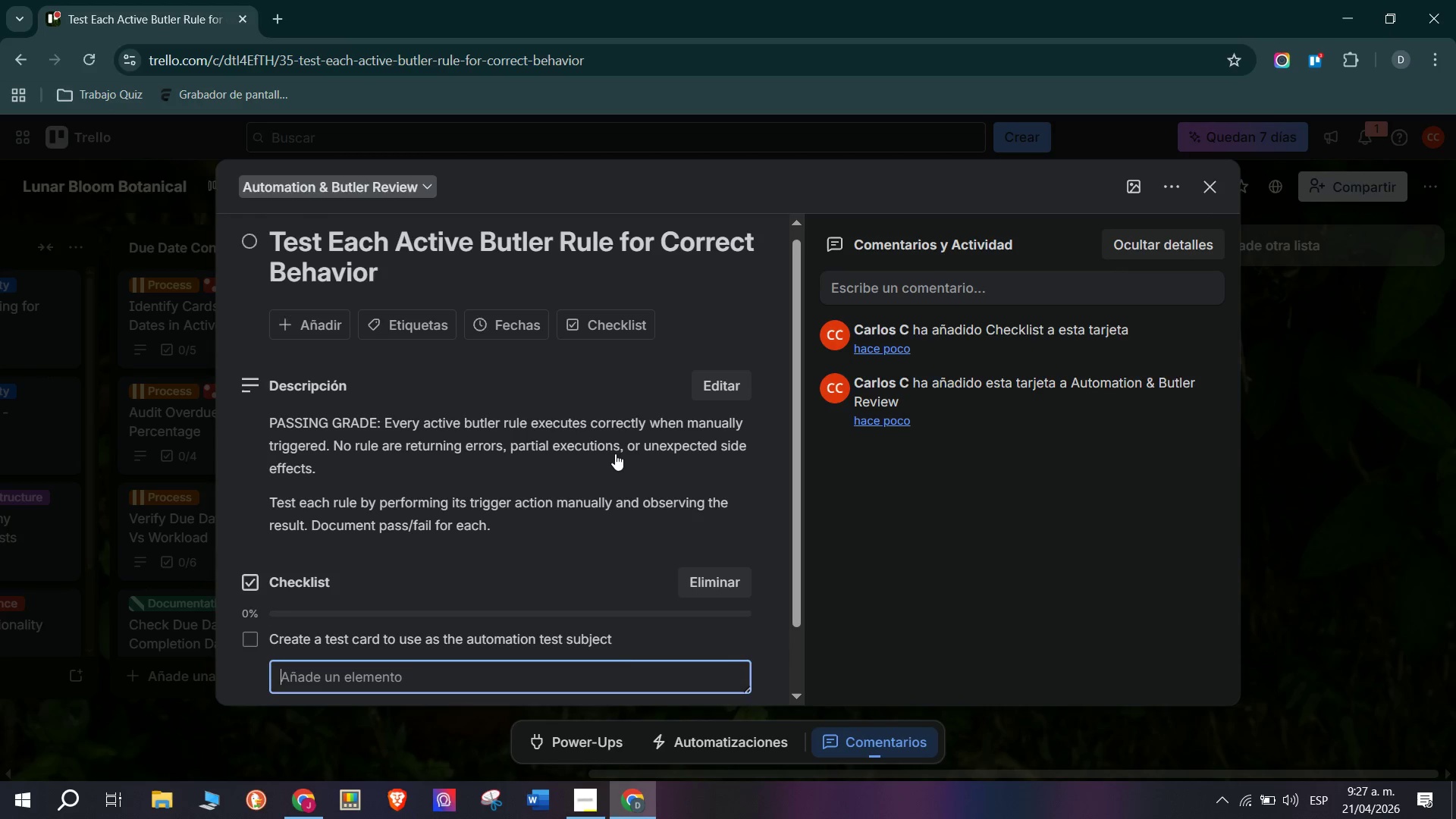 
type(Trigger each active rule manually using the test card)
 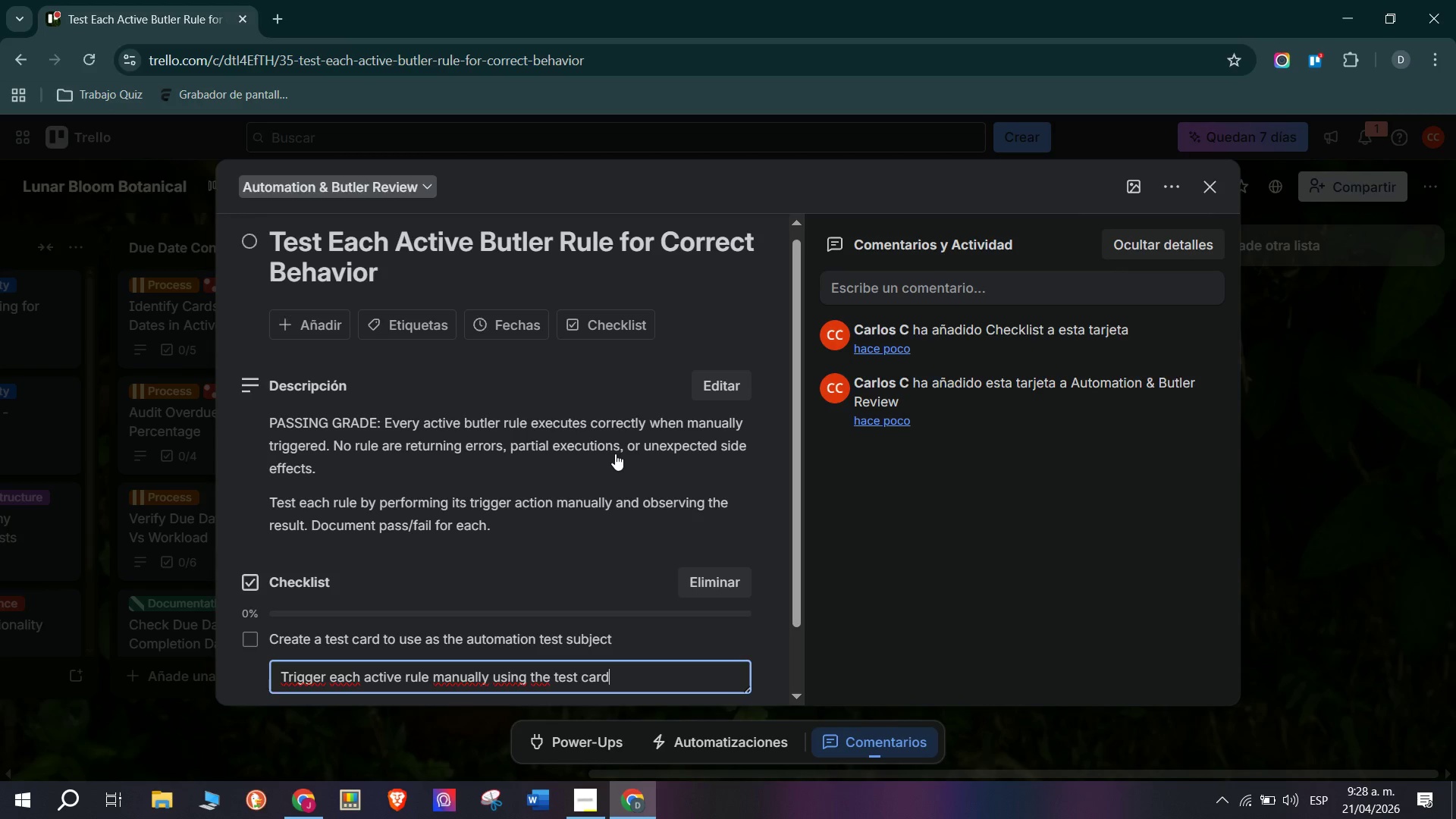 
key(Enter)
 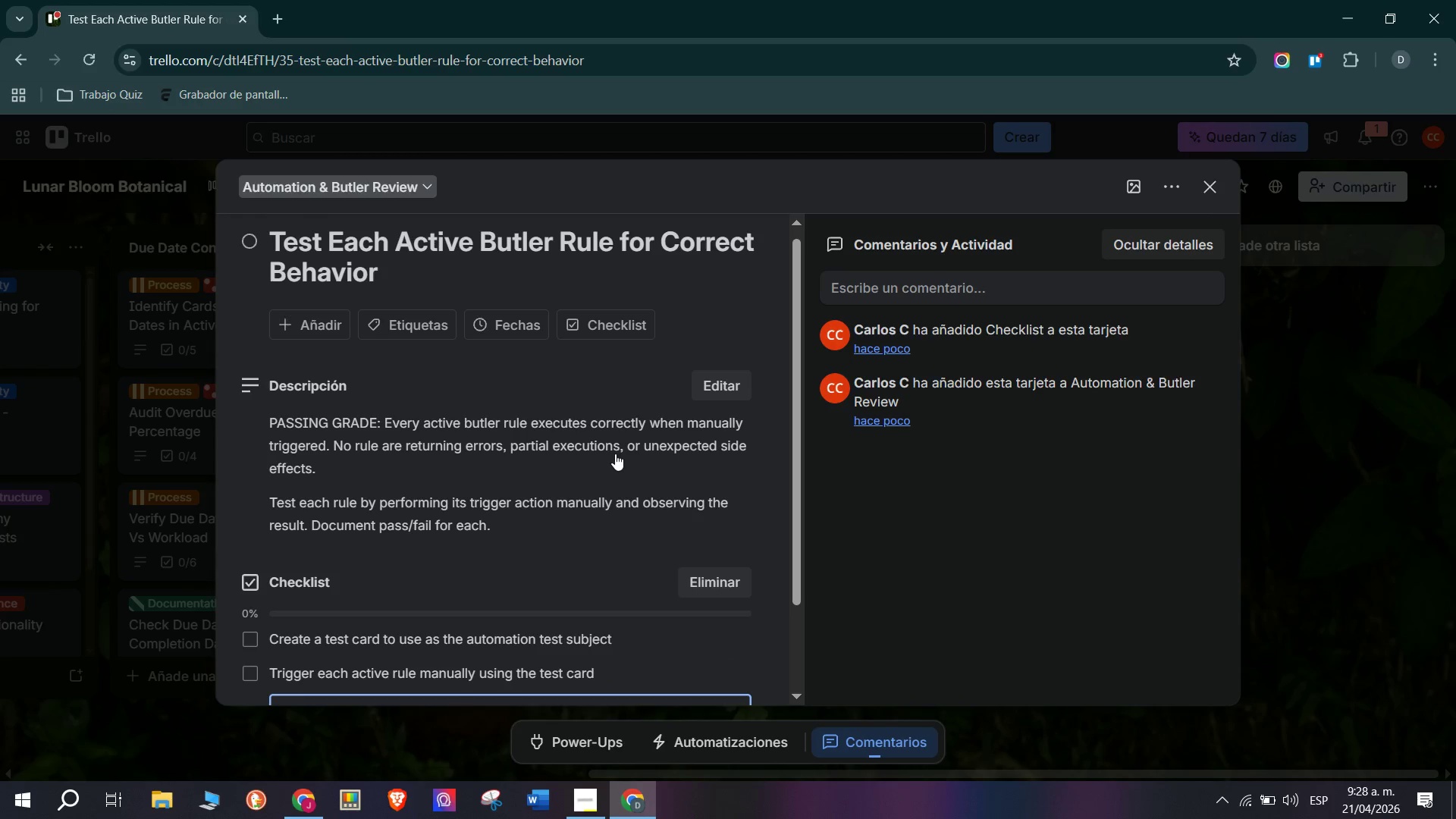 
type(S)
key(Backspace)
type(Document pass&fail res)
key(Backspace)
type(ui)
key(Backspace)
key(Backspace)
type(sult)
 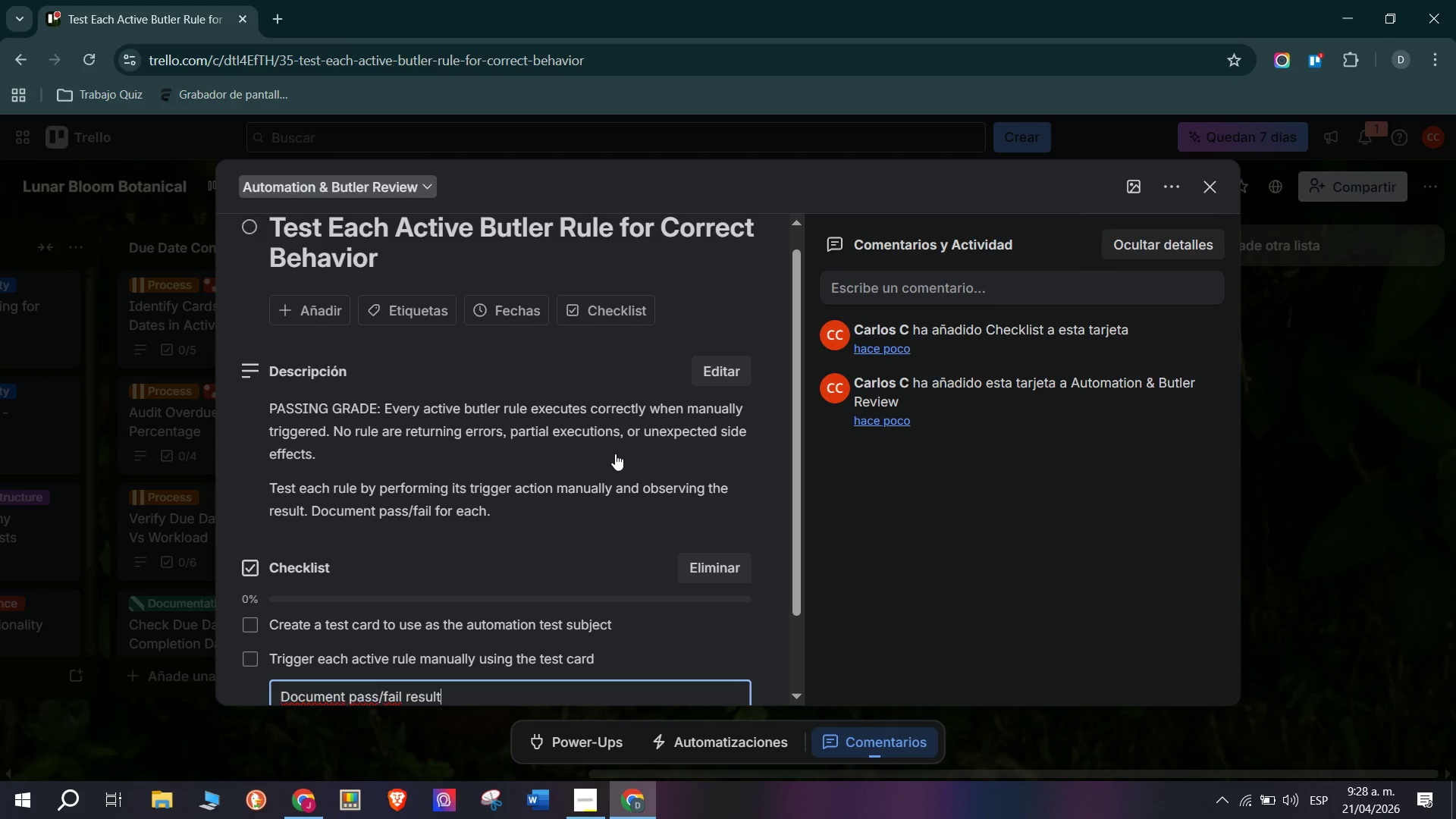 
type( for each )
 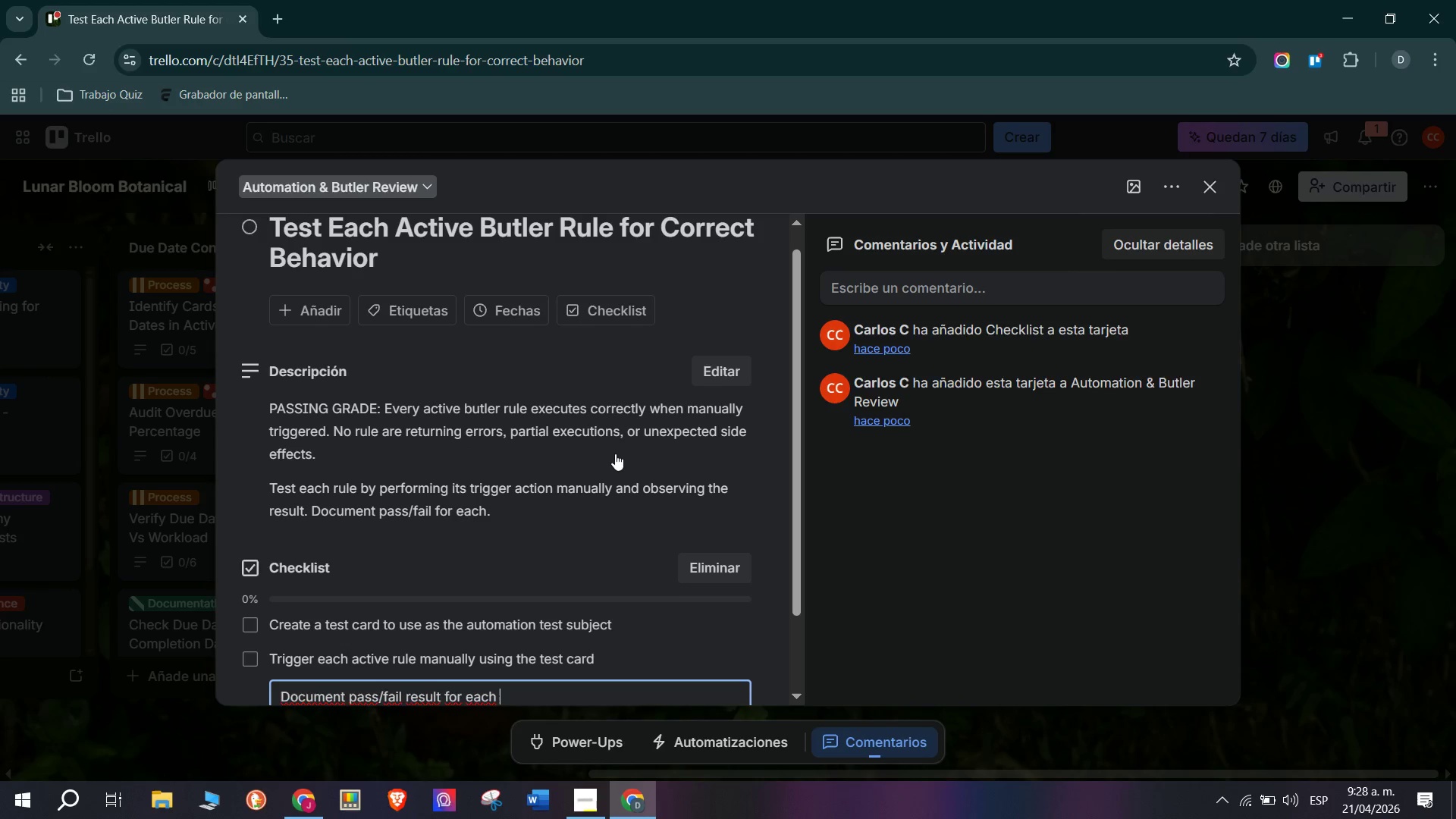 
type(rule test )
 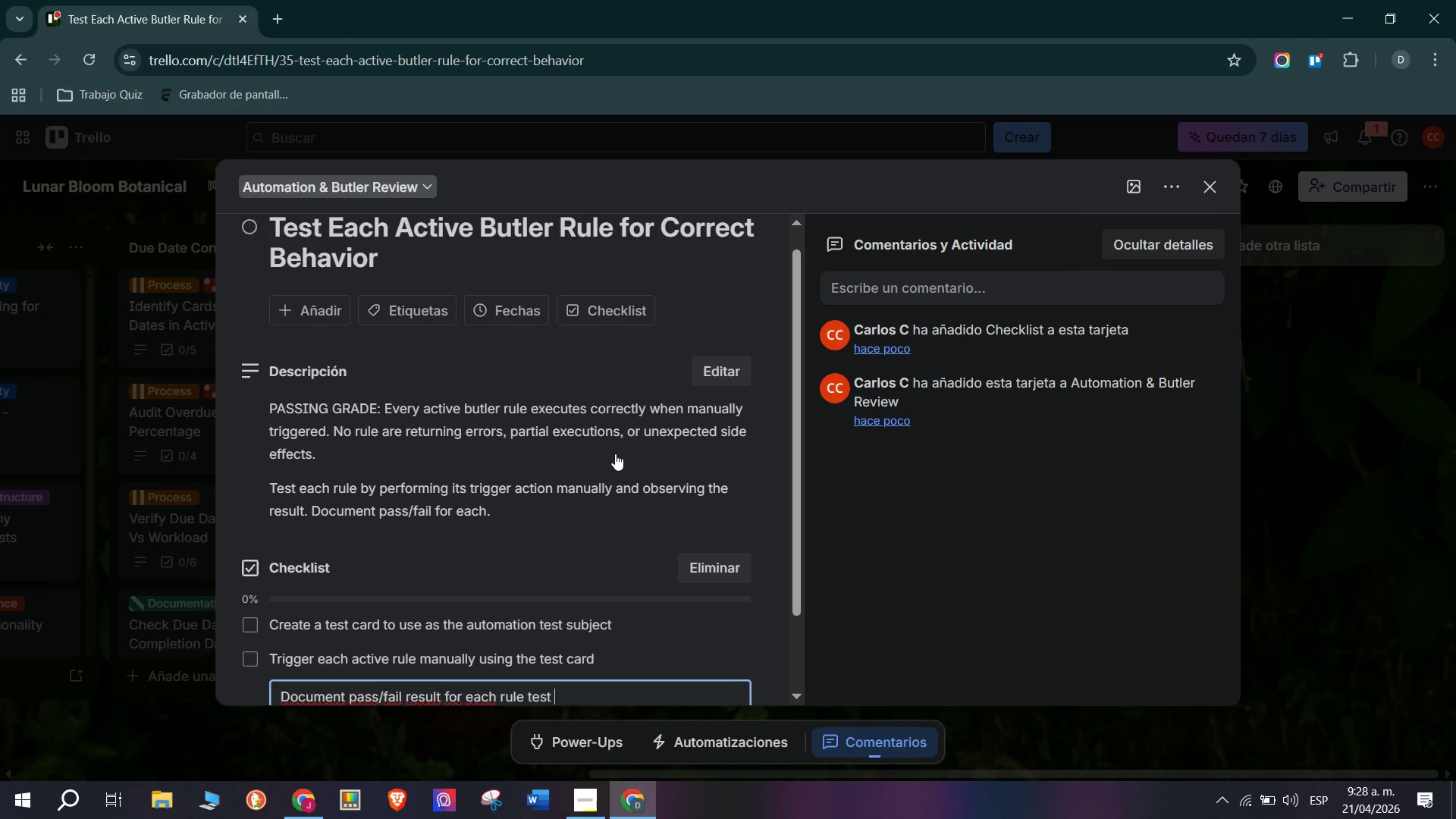 
key(Enter)
 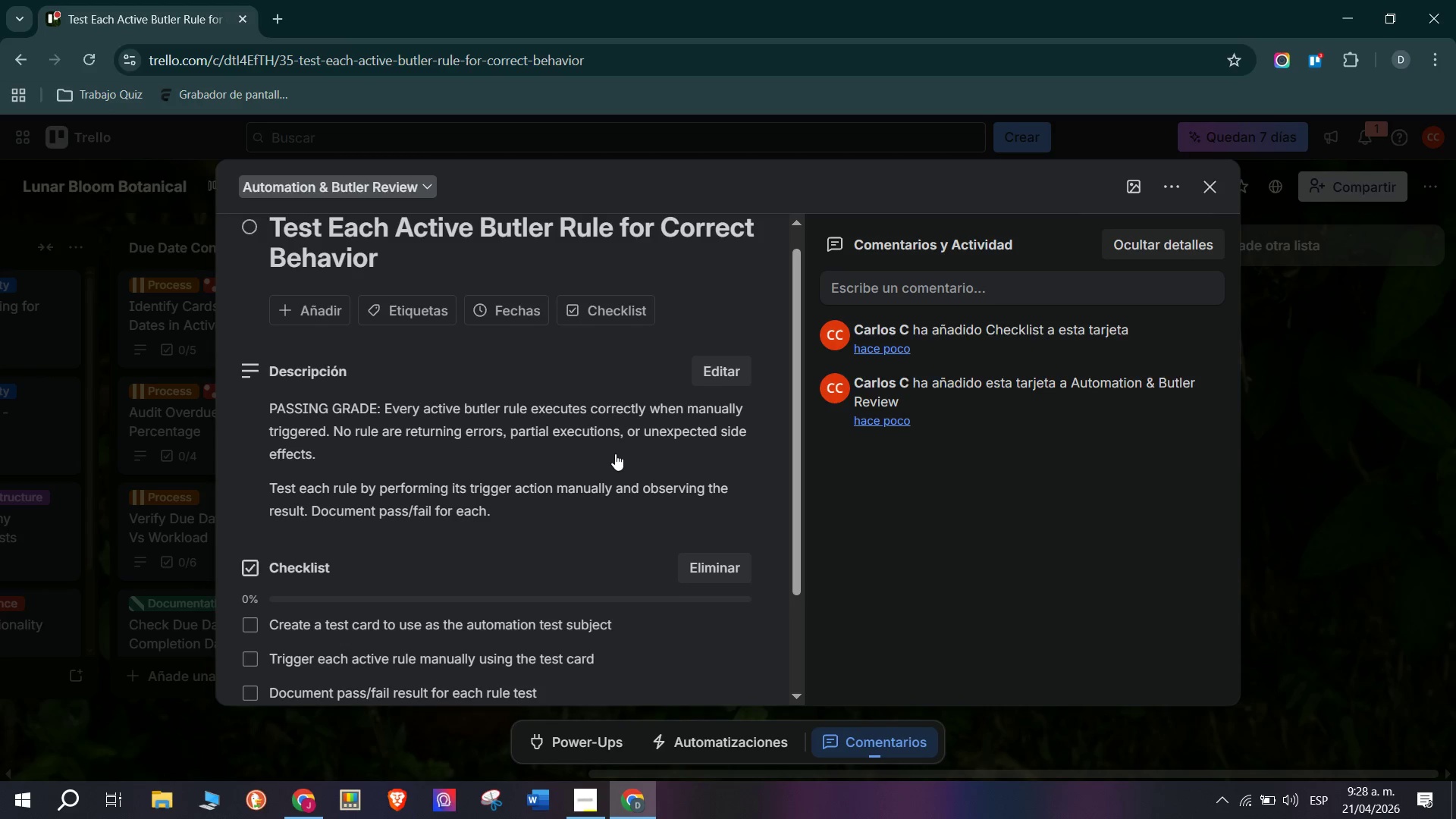 
type(Ce)
key(Backspace)
type(heck but)
 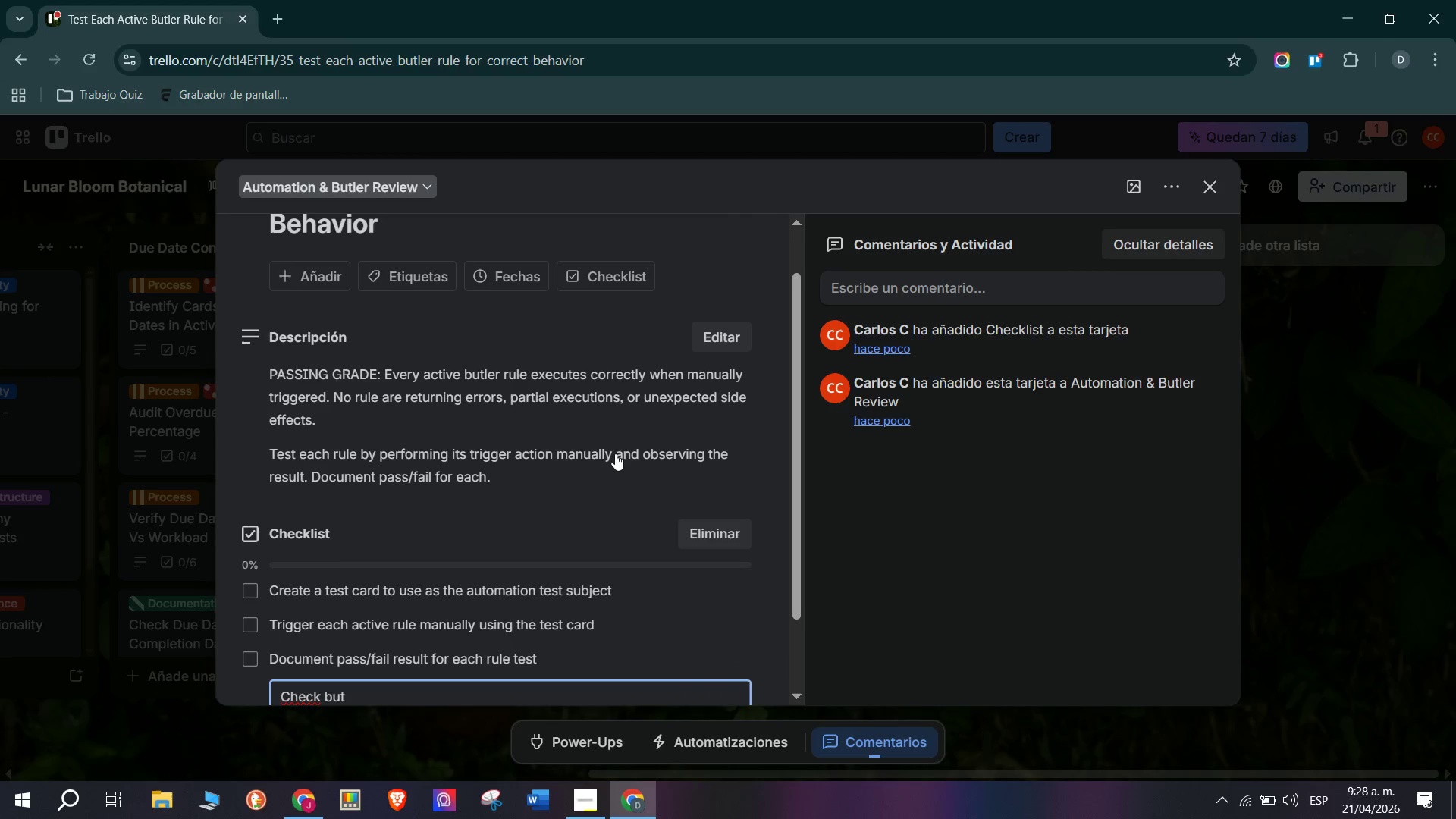 
wait(6.72)
 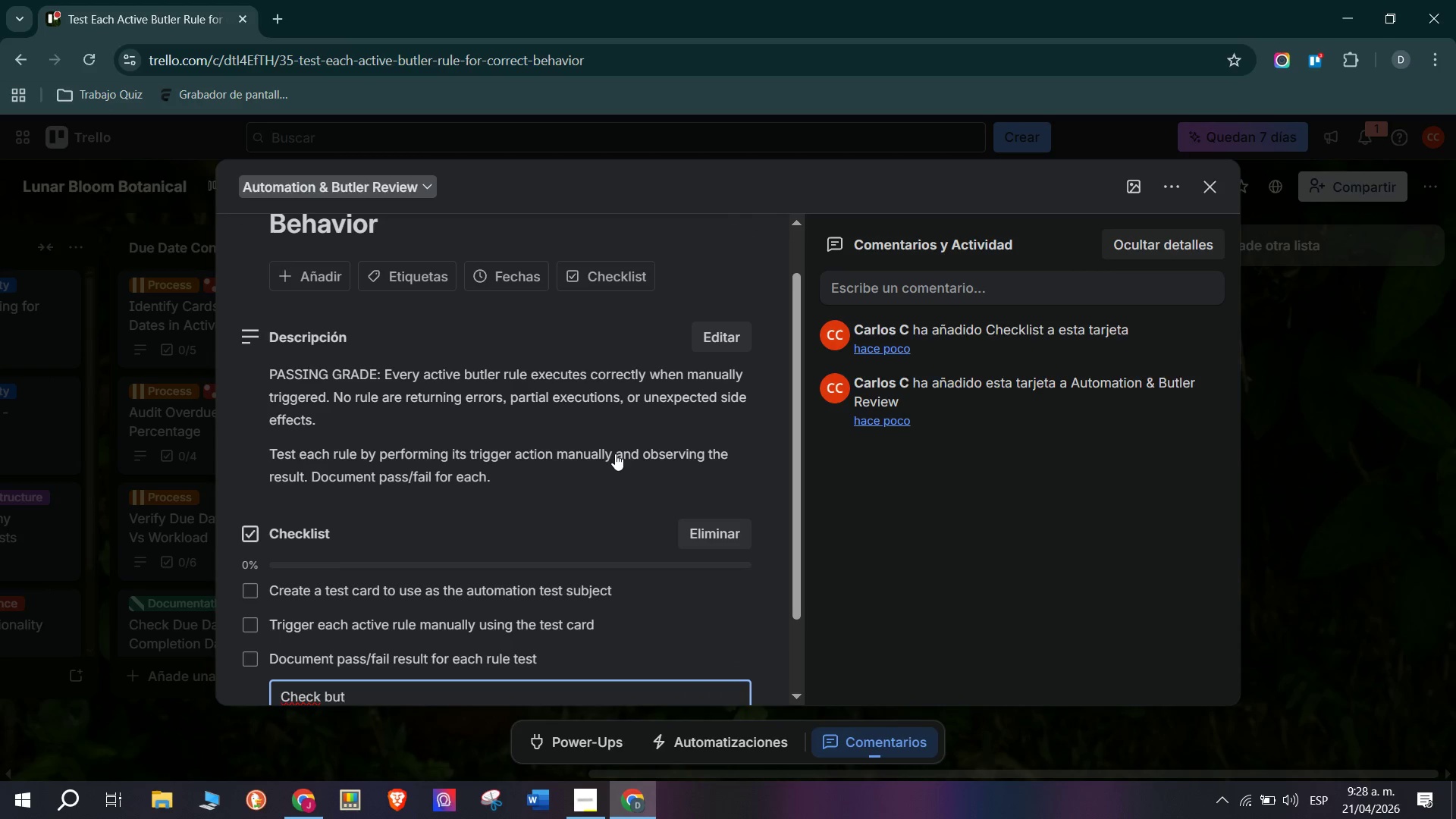 
type(ler Activity Log for errors in past 30 days)
 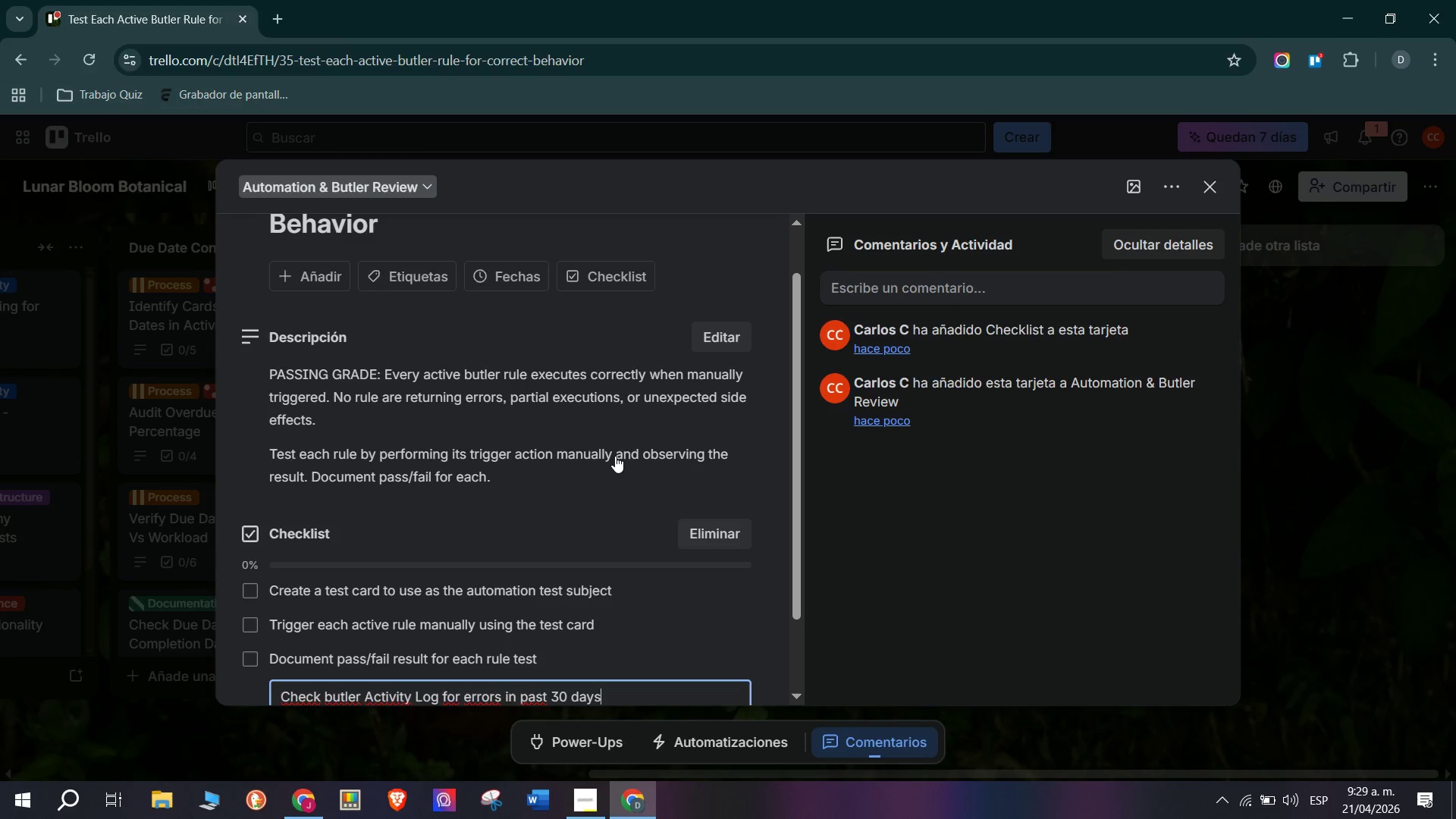 
key(Enter)
 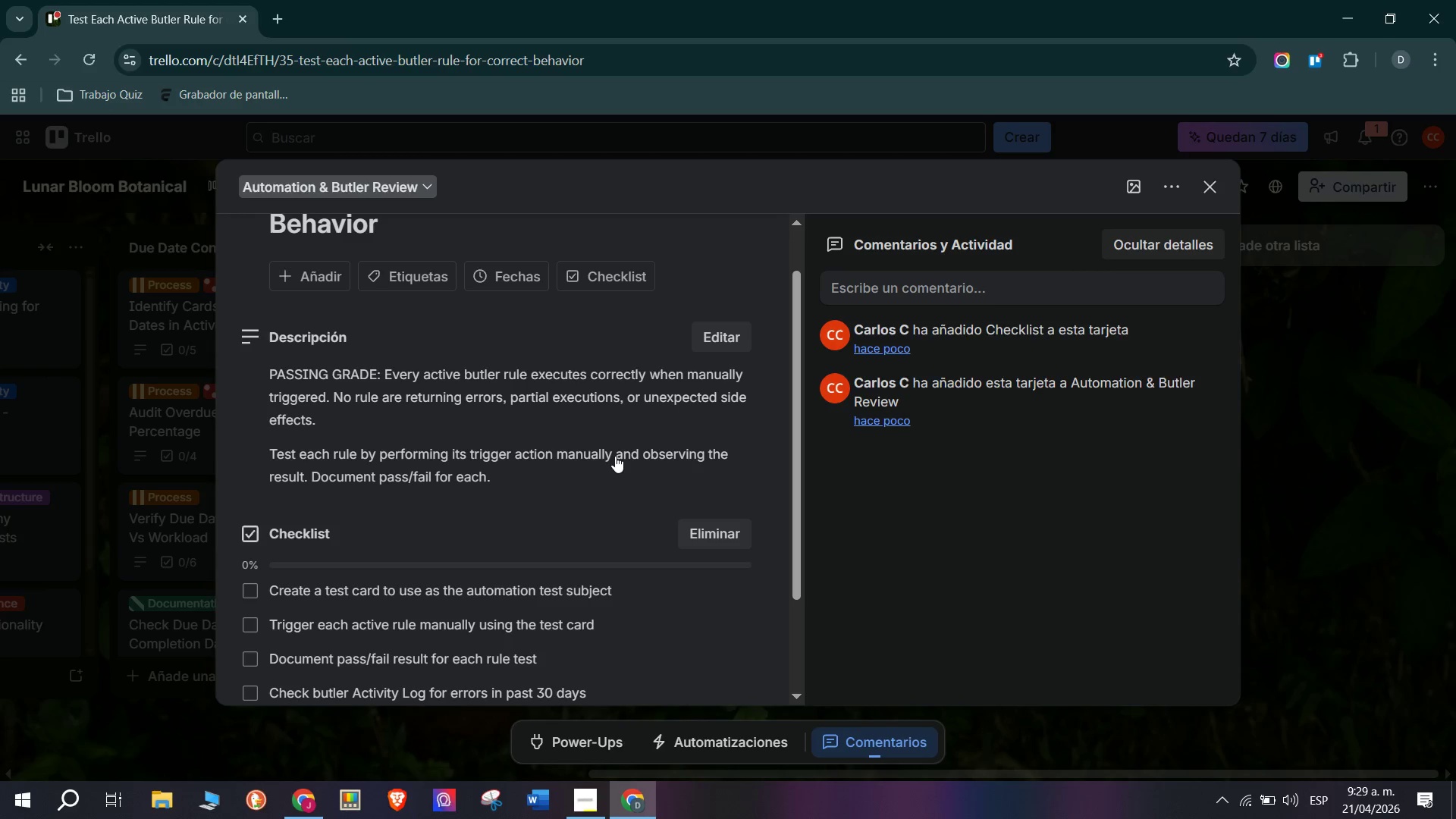 
type(Disable of )
key(Backspace)
key(Backspace)
type(r fix any rules with errors or unexpected behavior)
 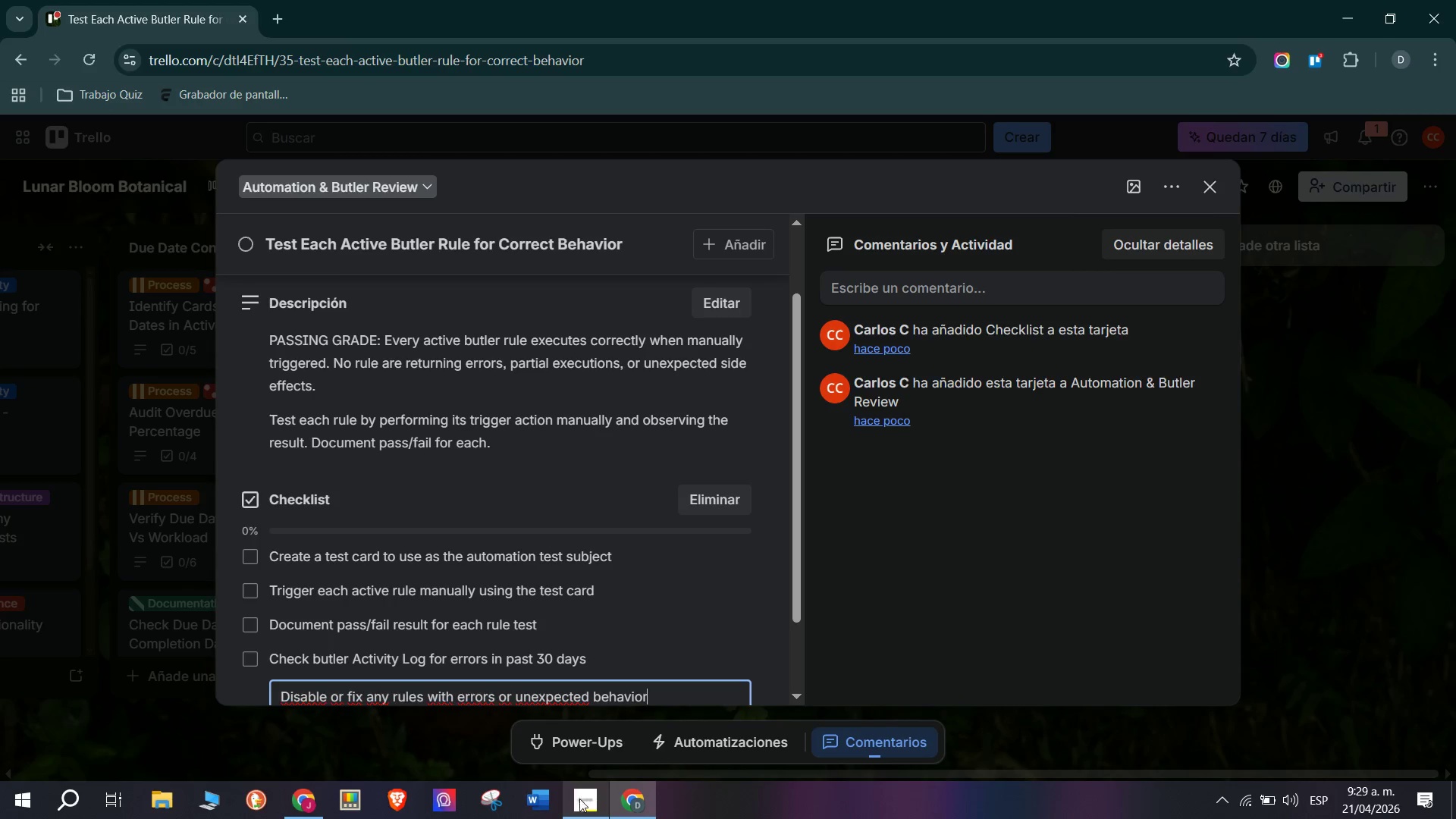 
left_click([581, 803])